 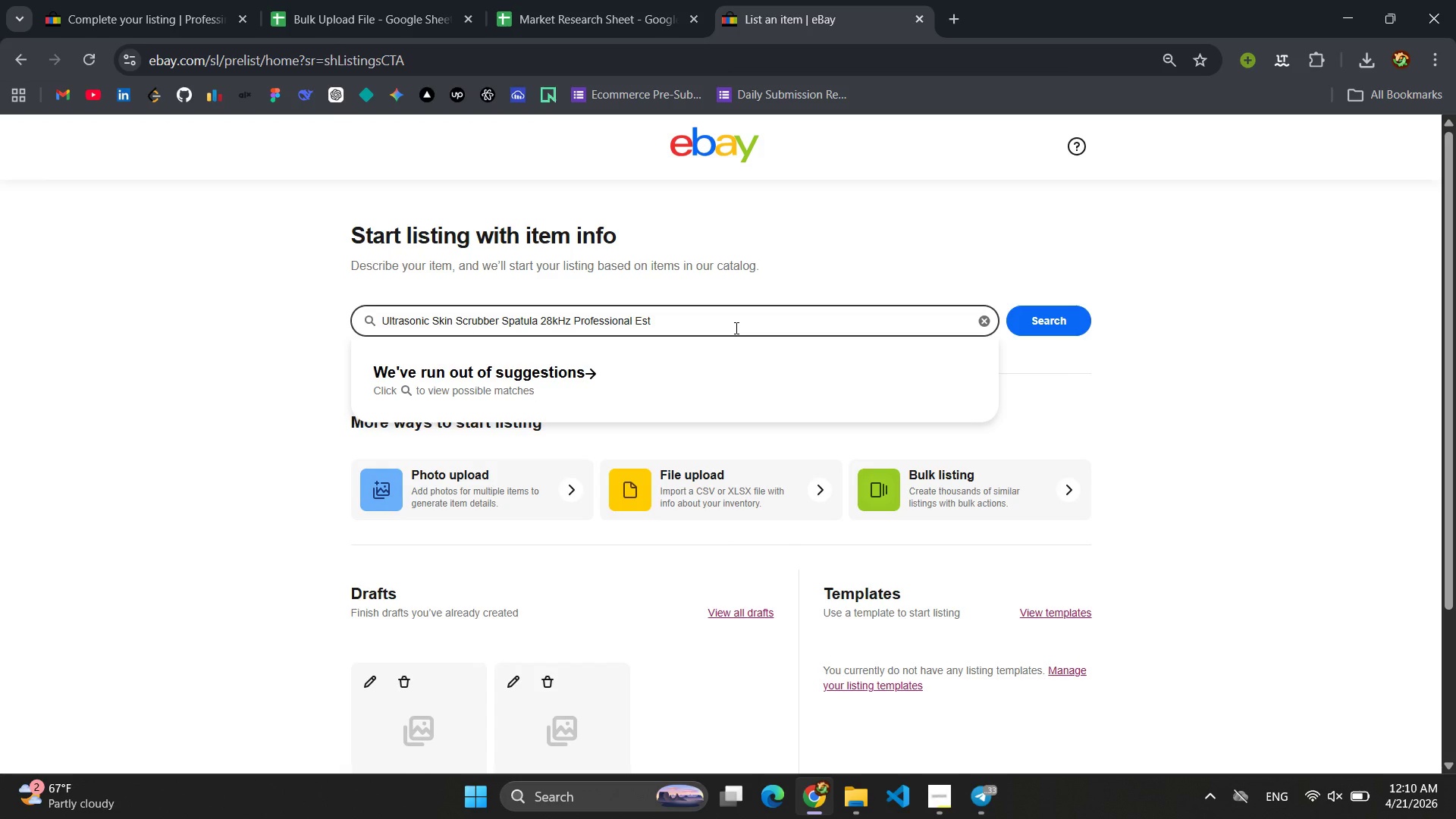 
hold_key(key=ShiftLeft, duration=0.5)
 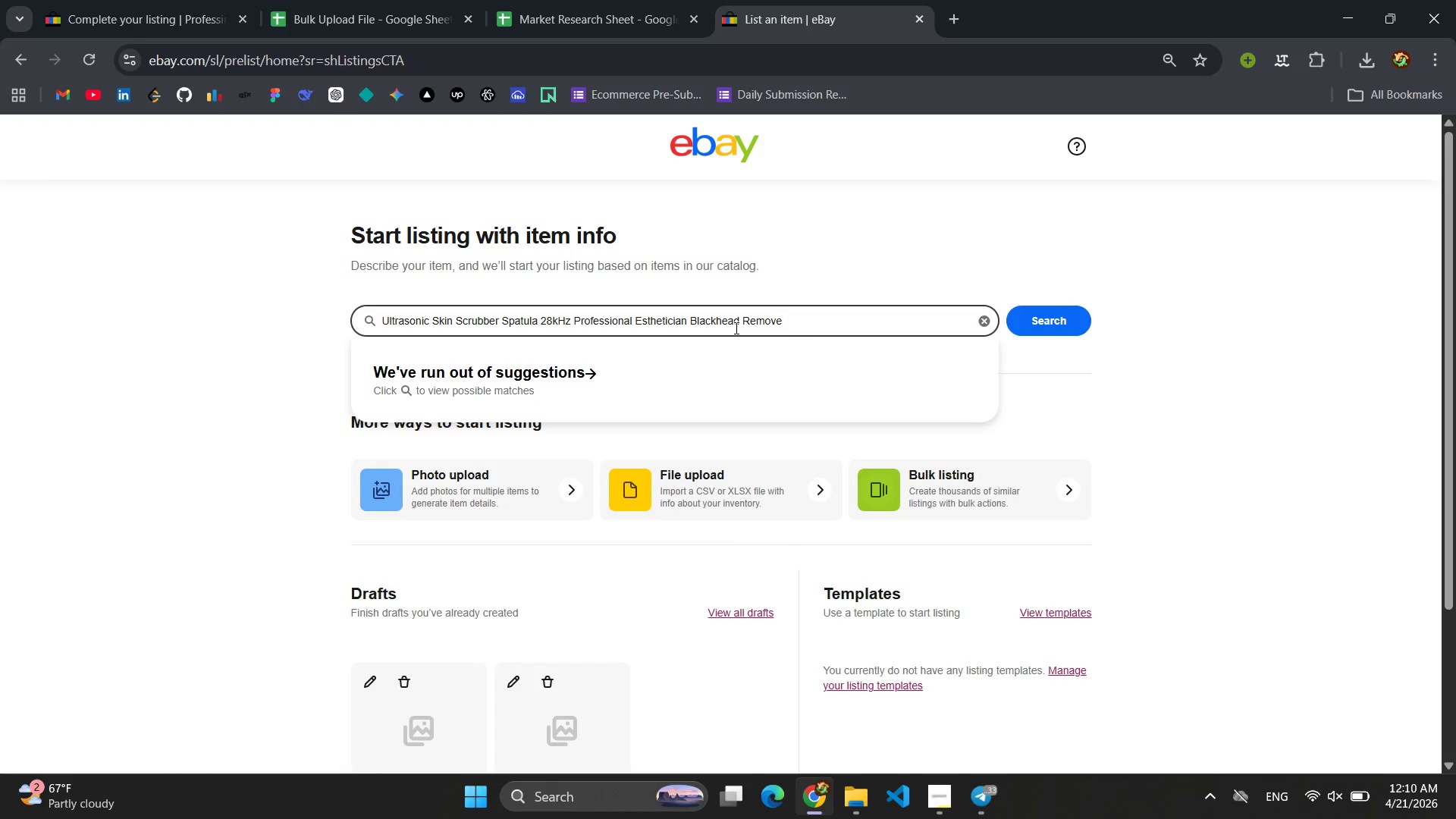 
wait(7.59)
 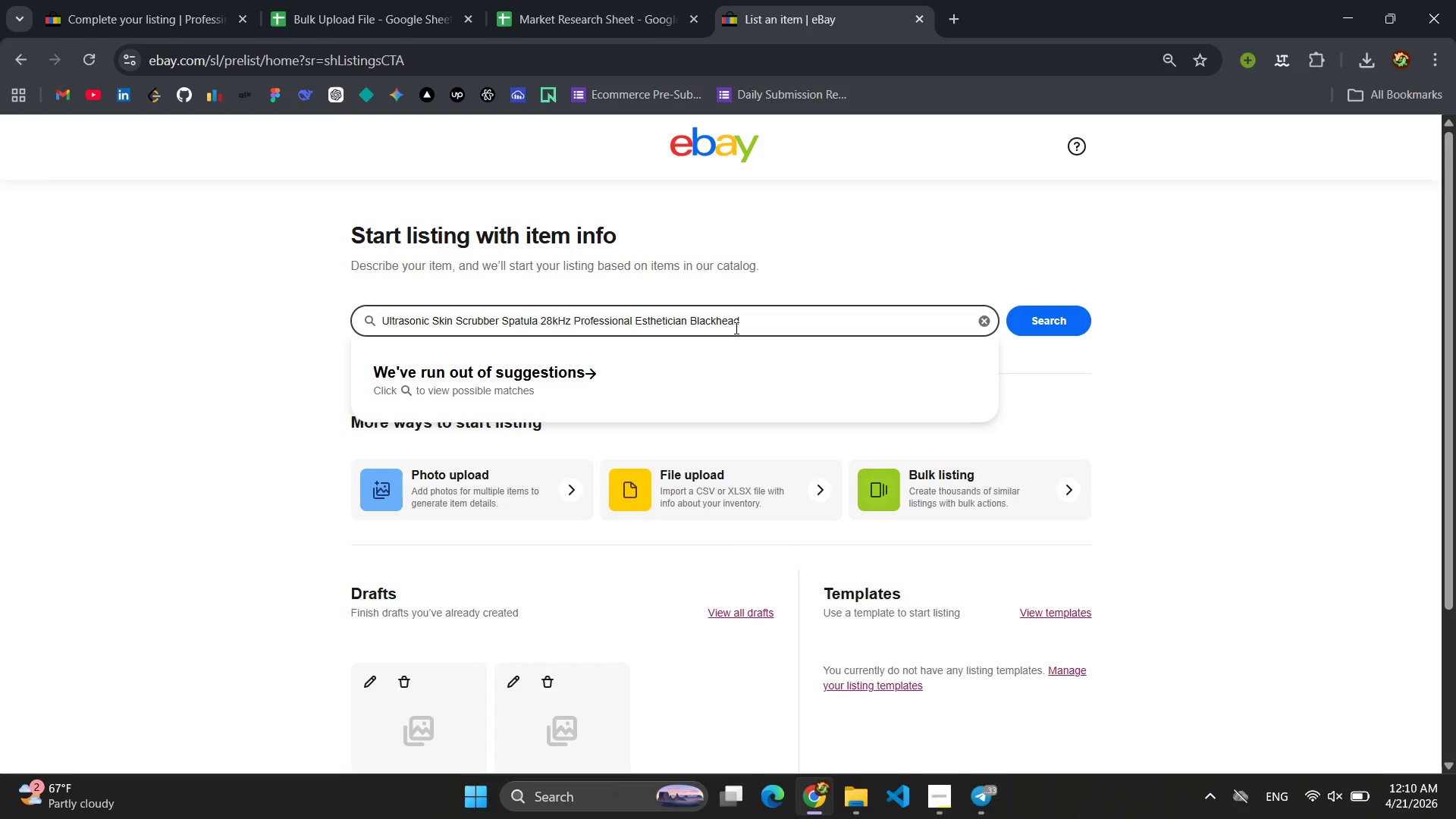 
left_click([563, 322])
 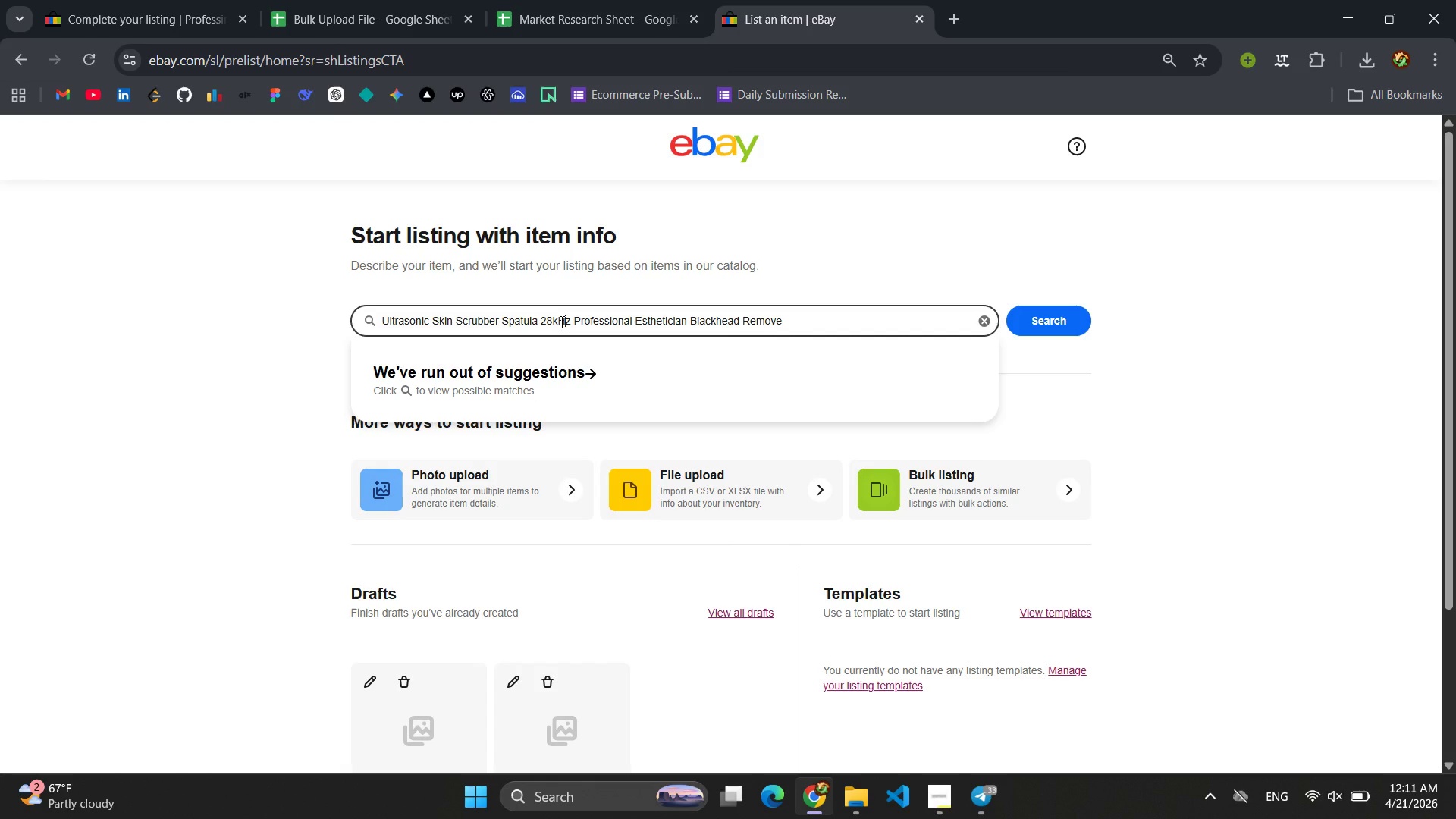 
left_click([559, 321])
 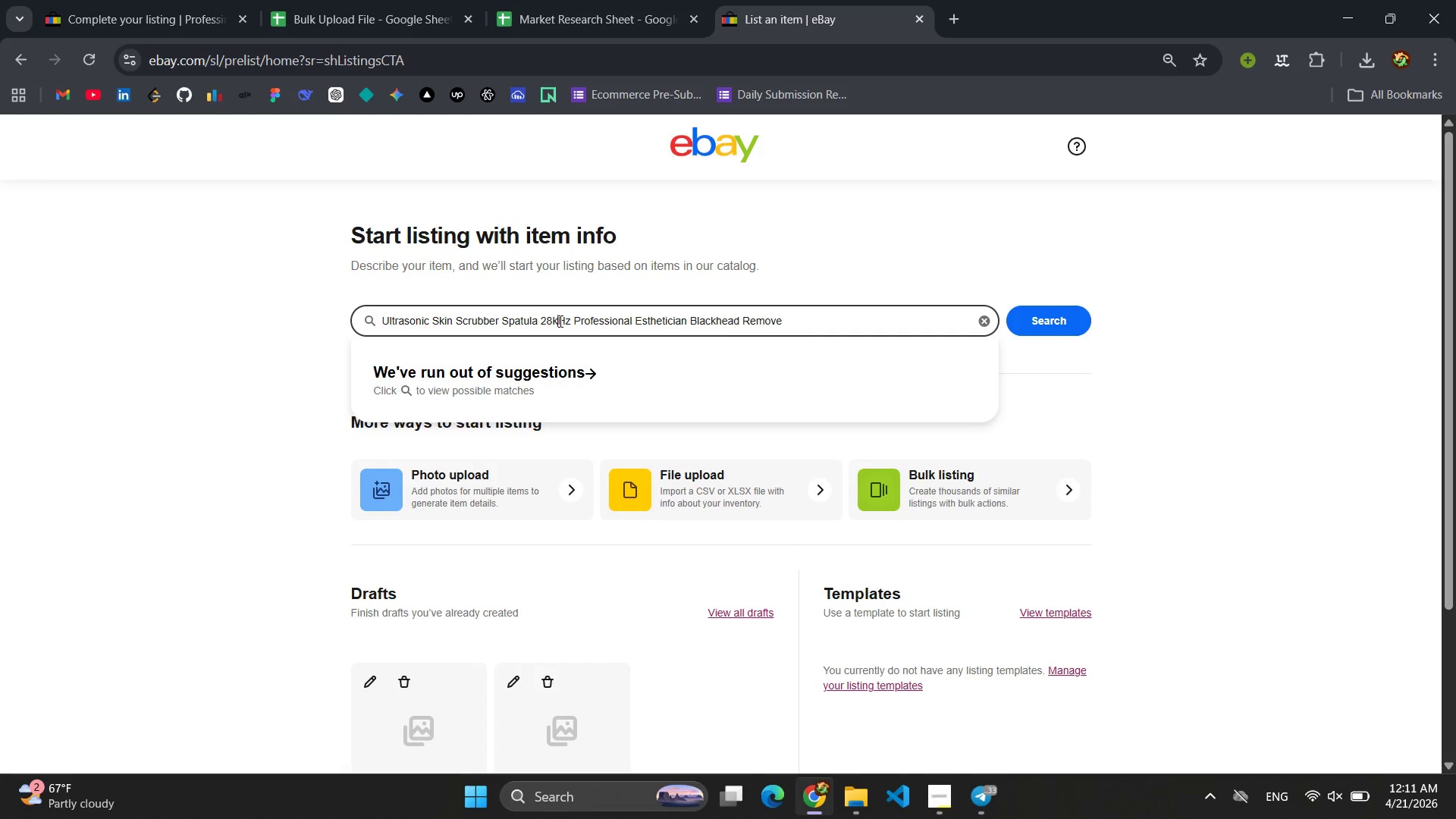 
key(Backspace)
 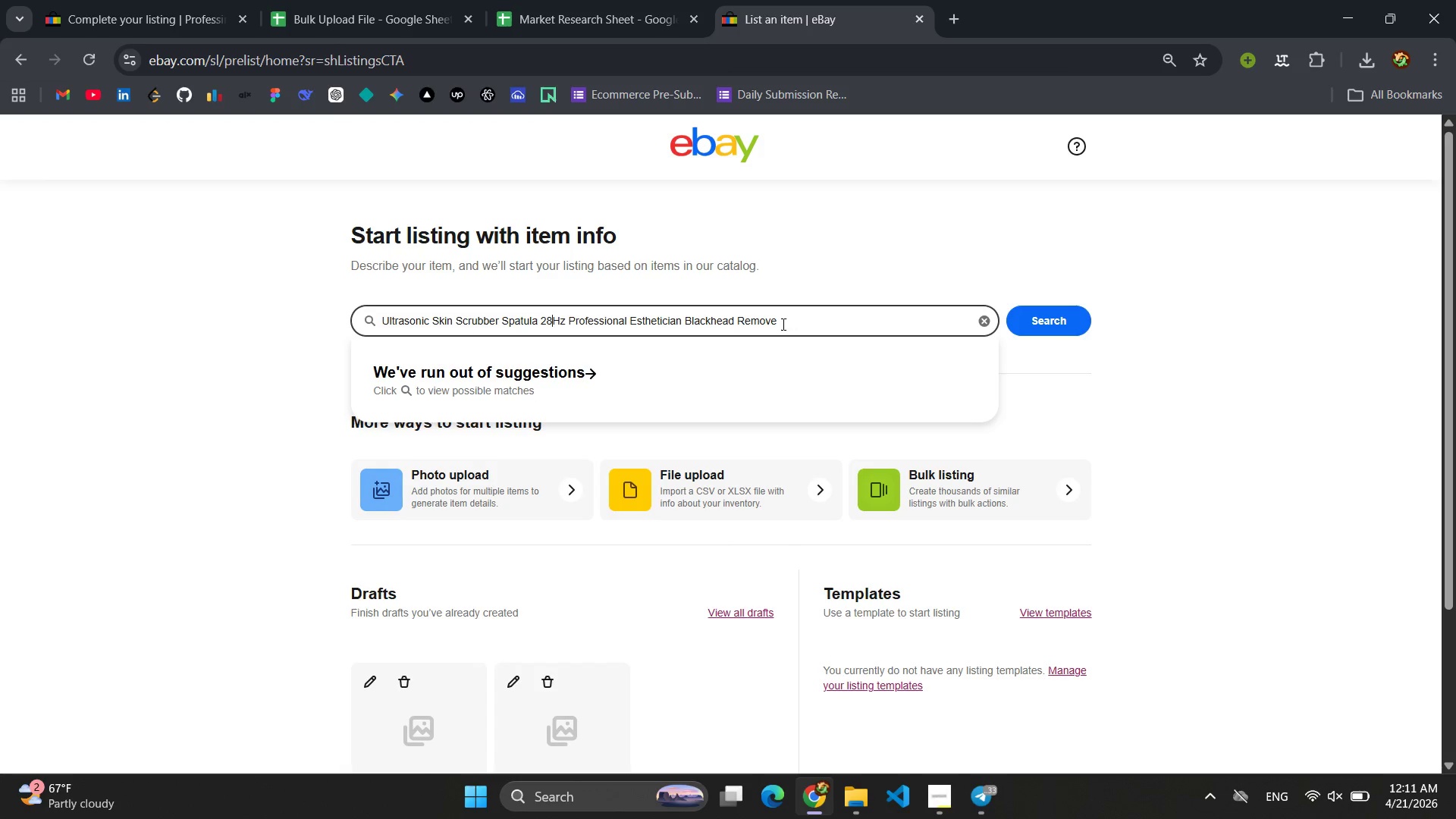 
left_click([780, 325])
 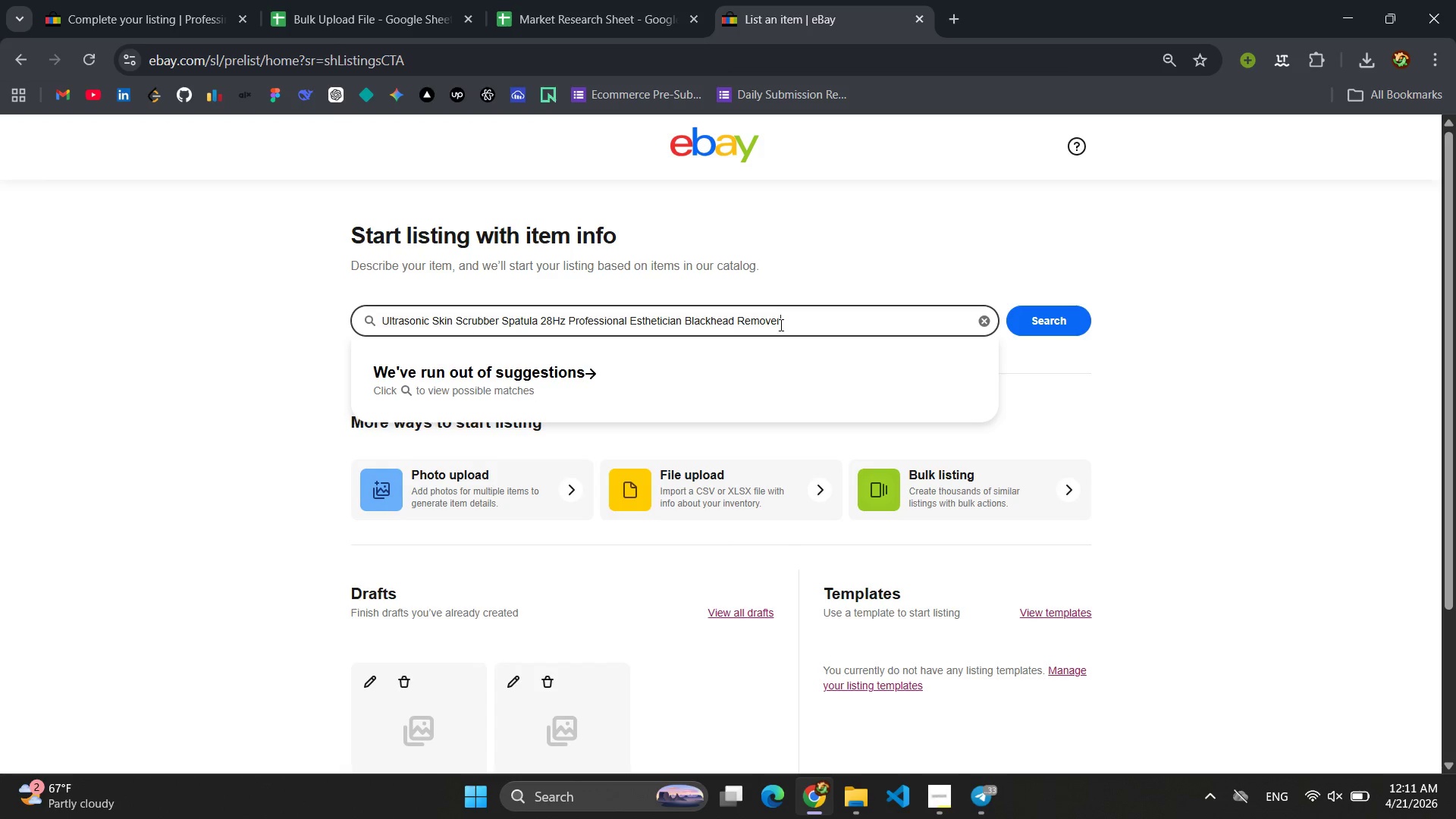 
key(R)
 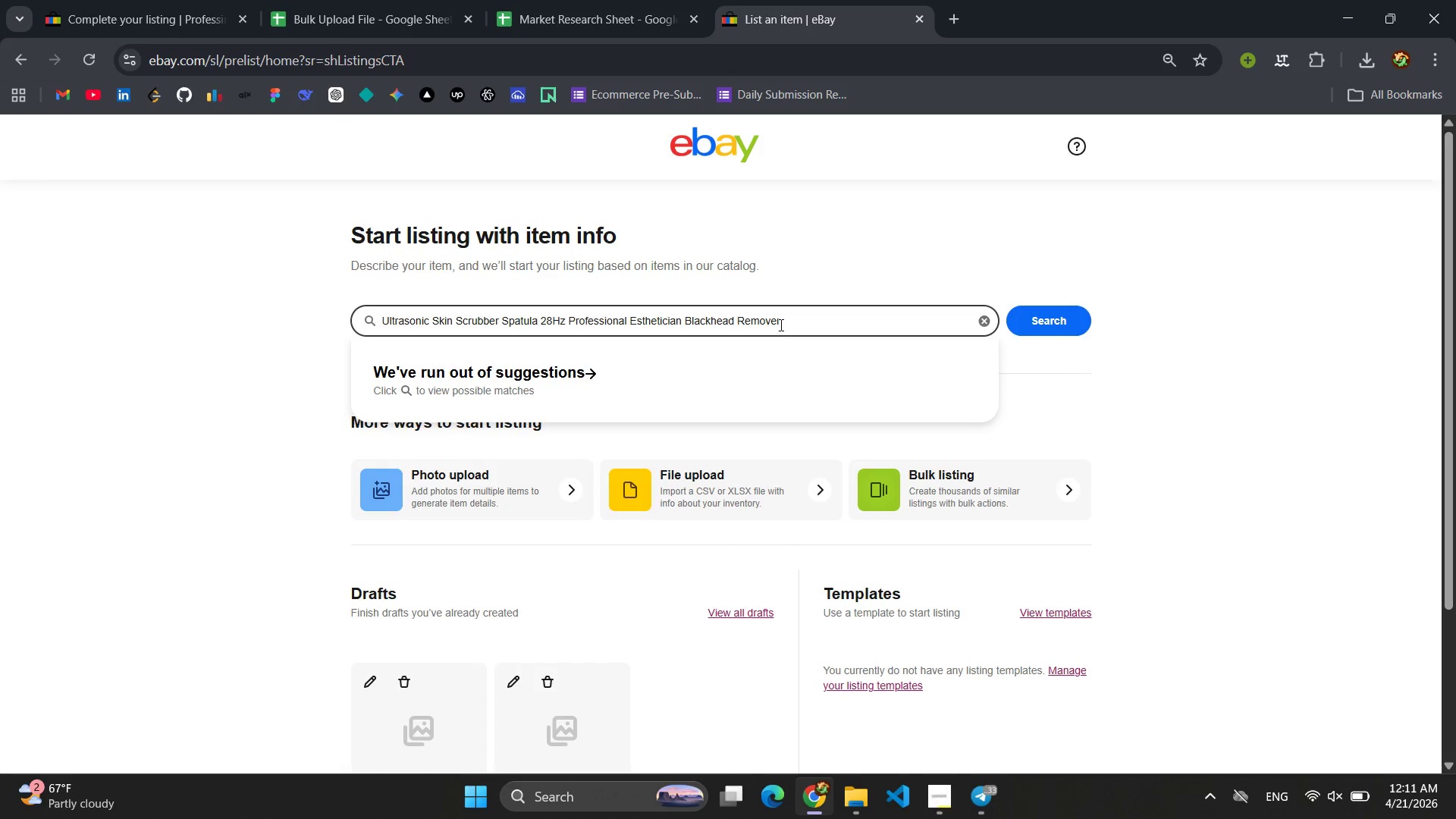 
key(Control+A)
 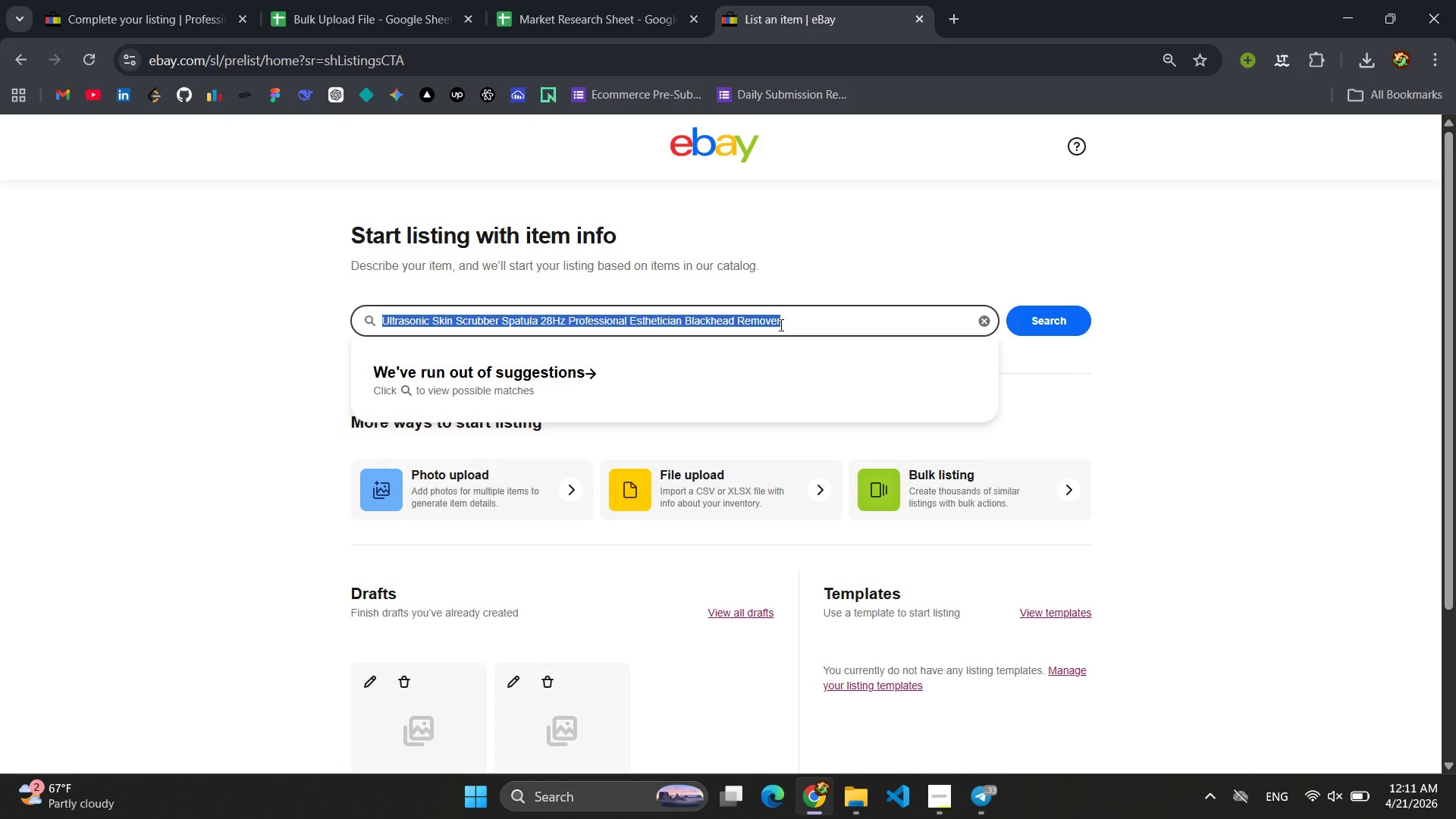 
key(Control+C)
 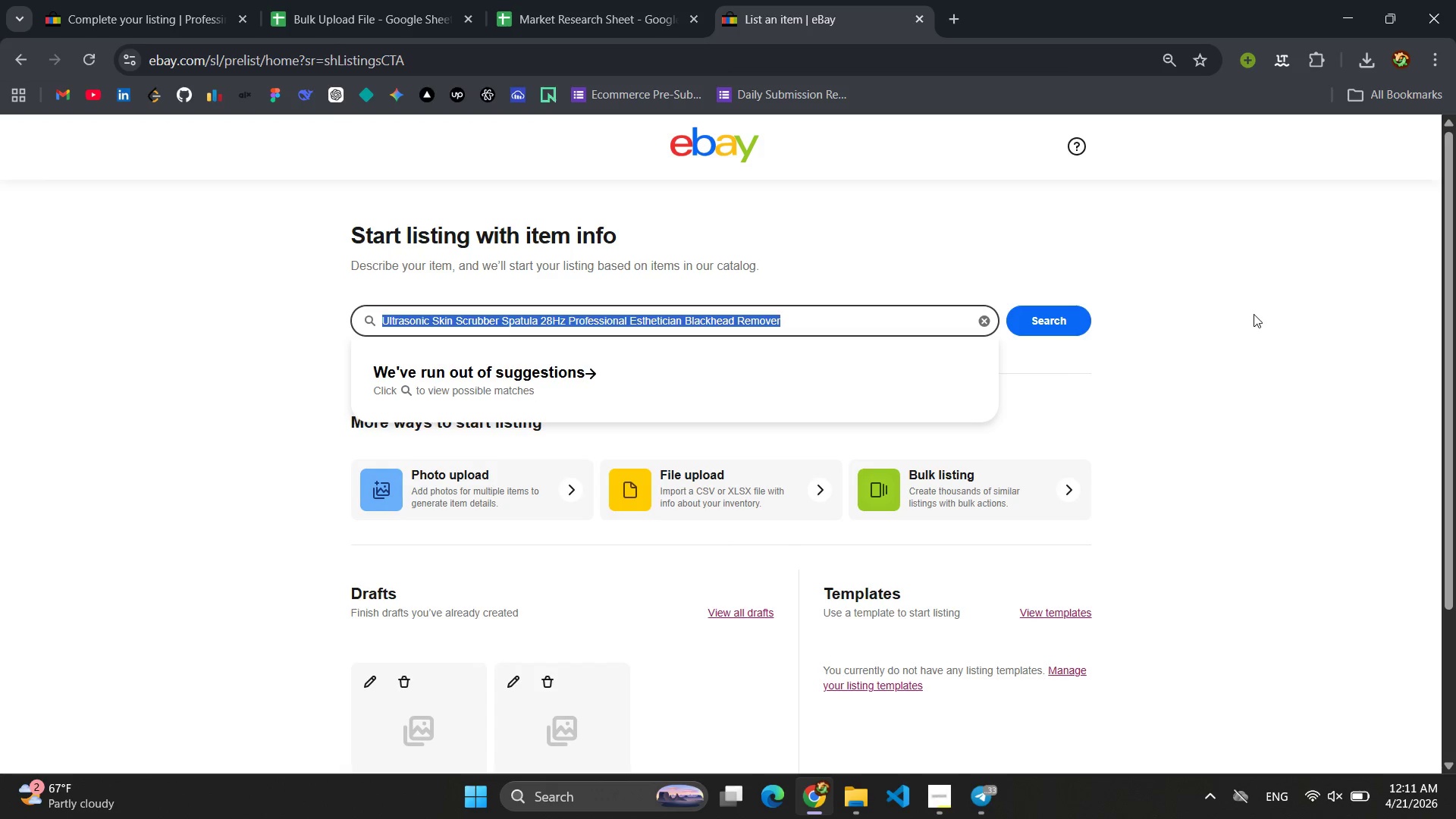 
left_click([1062, 326])
 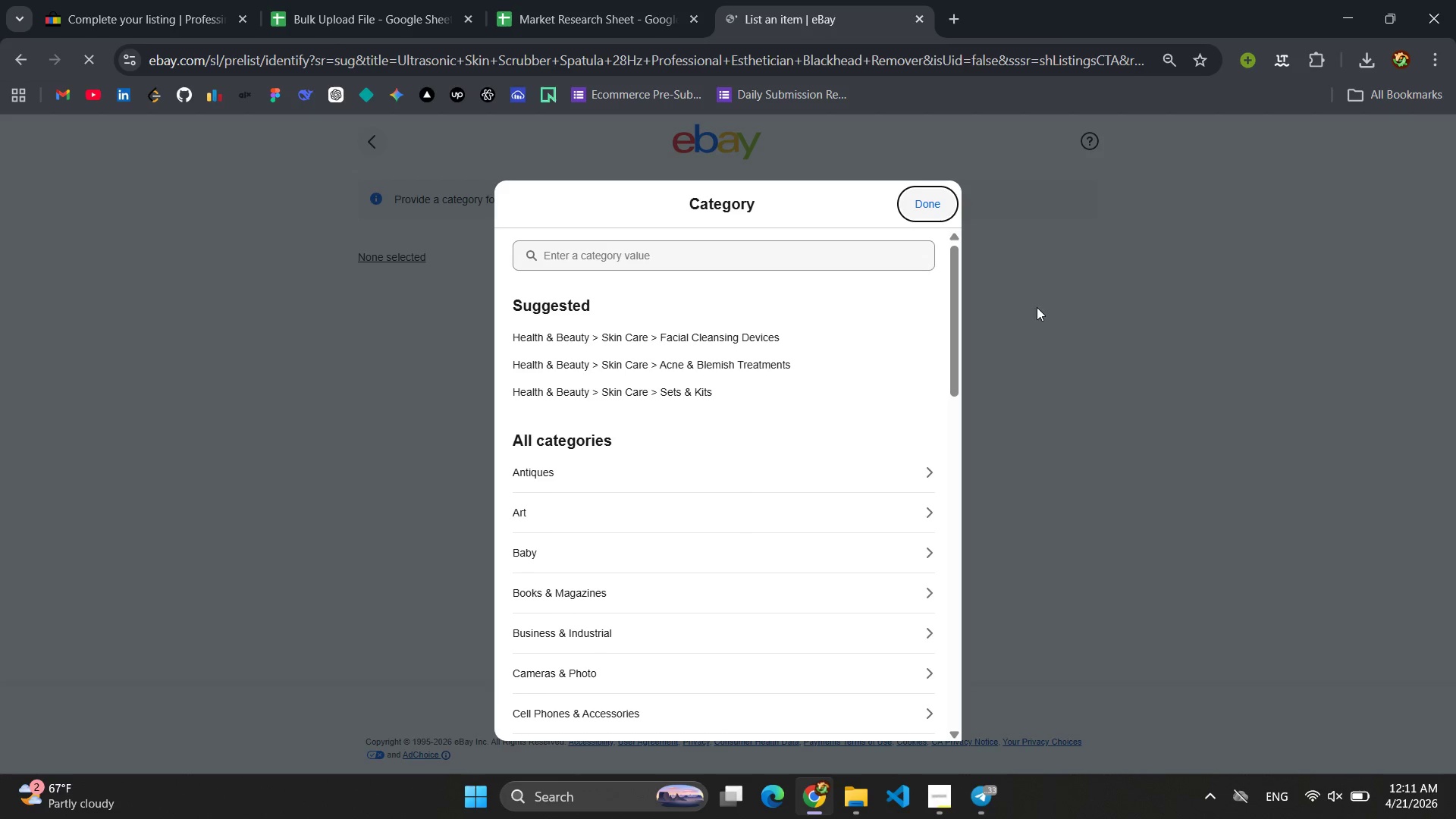 
left_click([133, 6])
 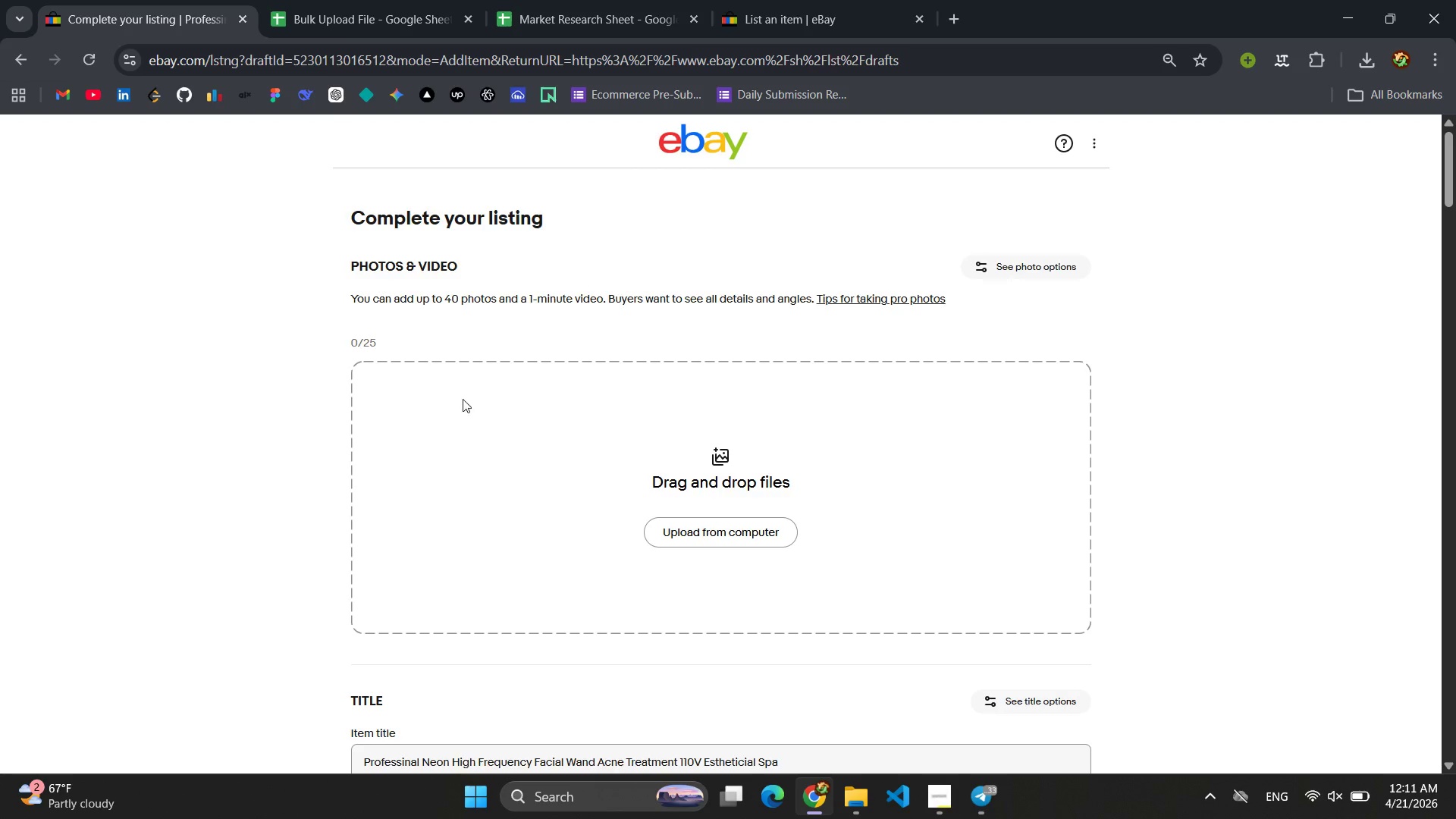 
scroll: coordinate [644, 372], scroll_direction: down, amount: 35.0
 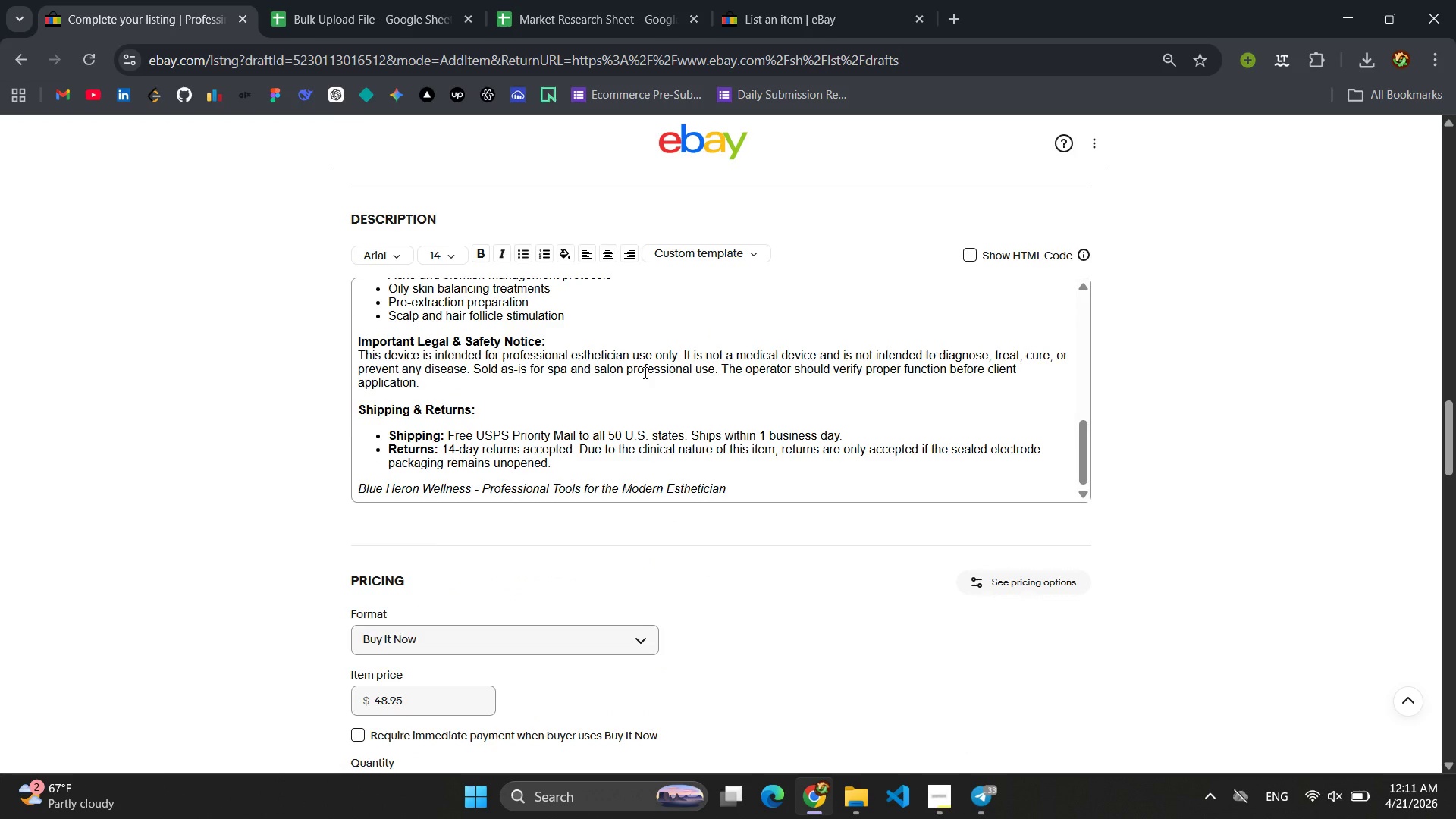 
left_click([642, 372])
 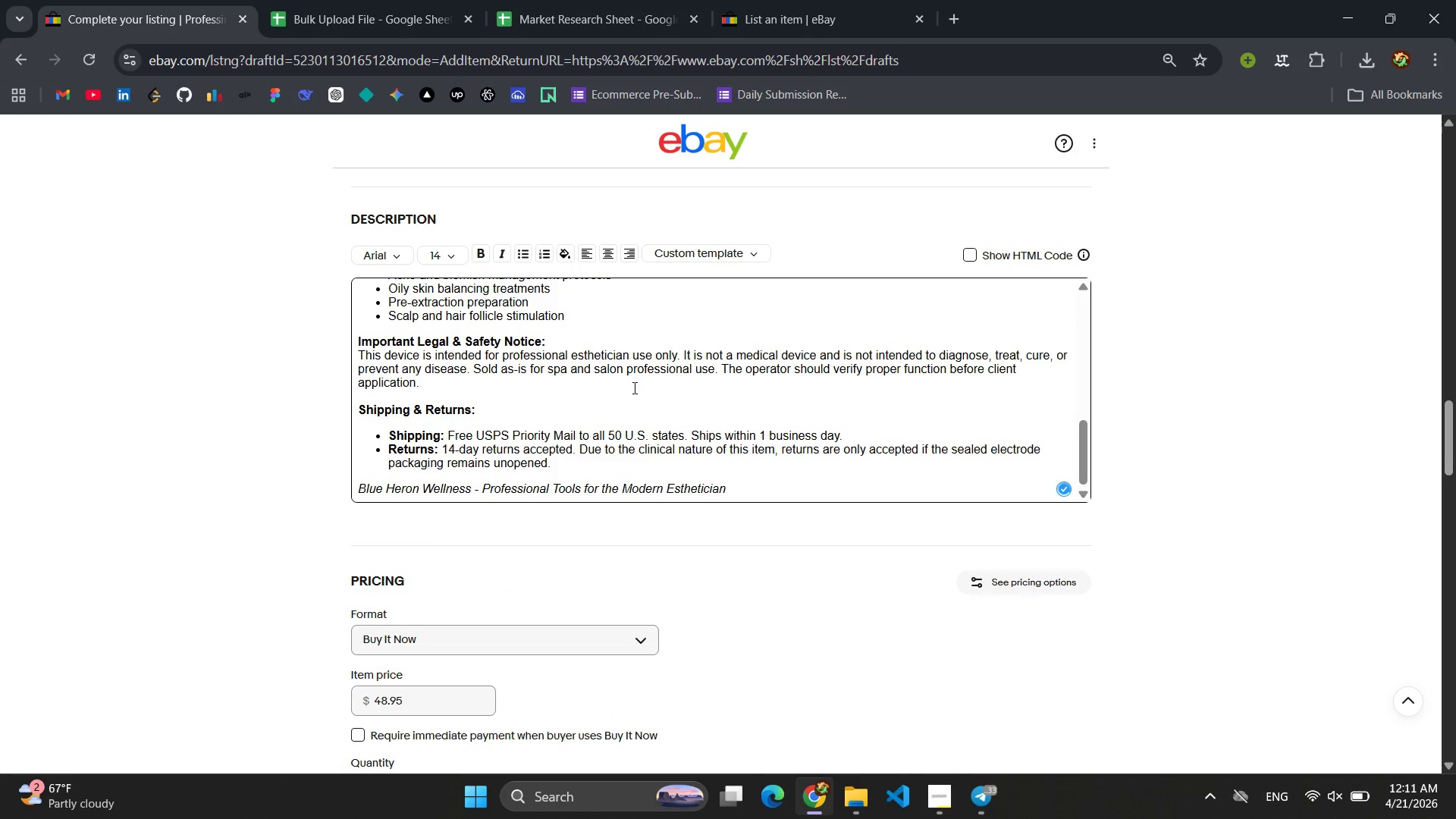 
left_click([627, 402])
 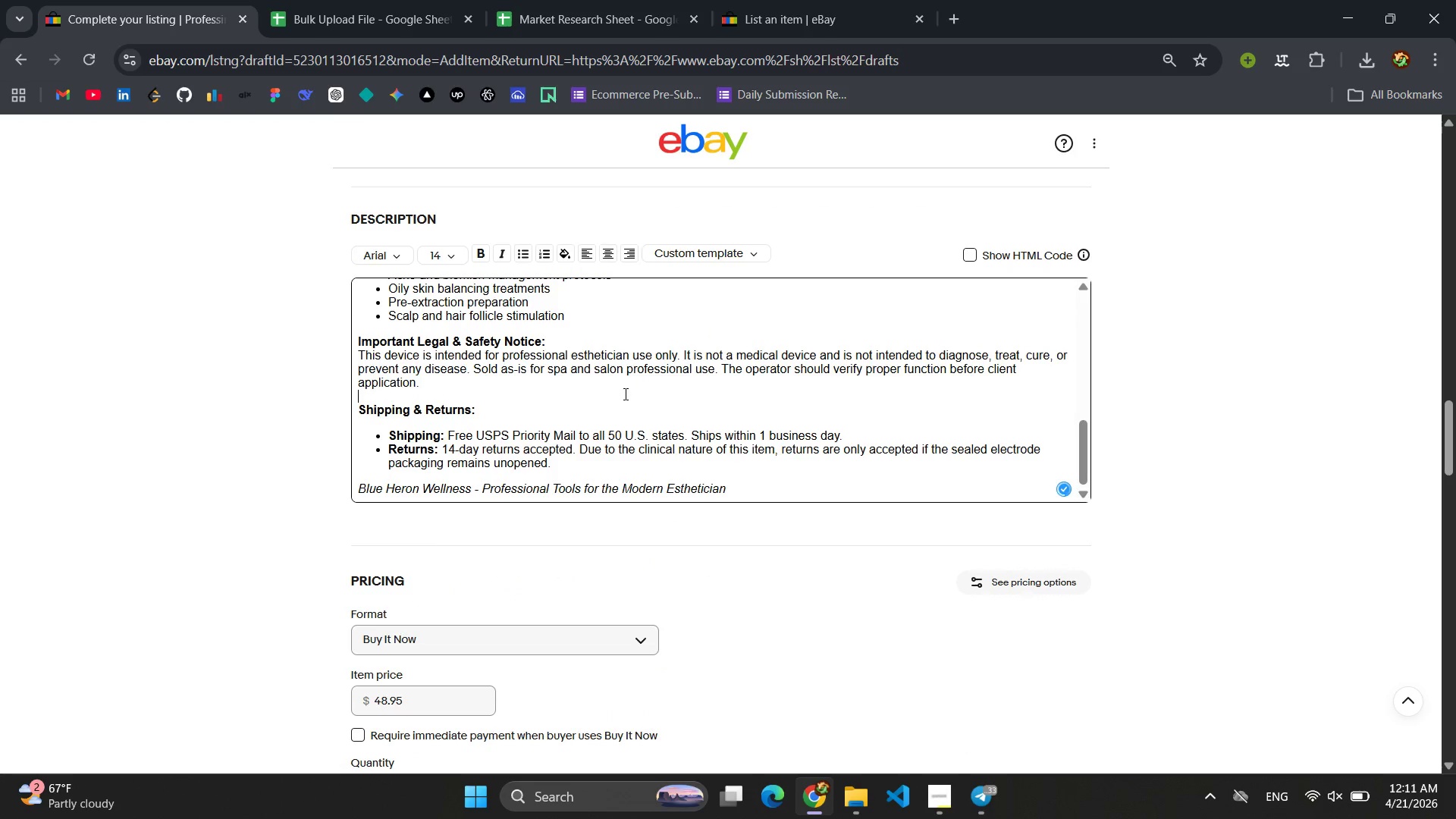 
key(Control+A)
 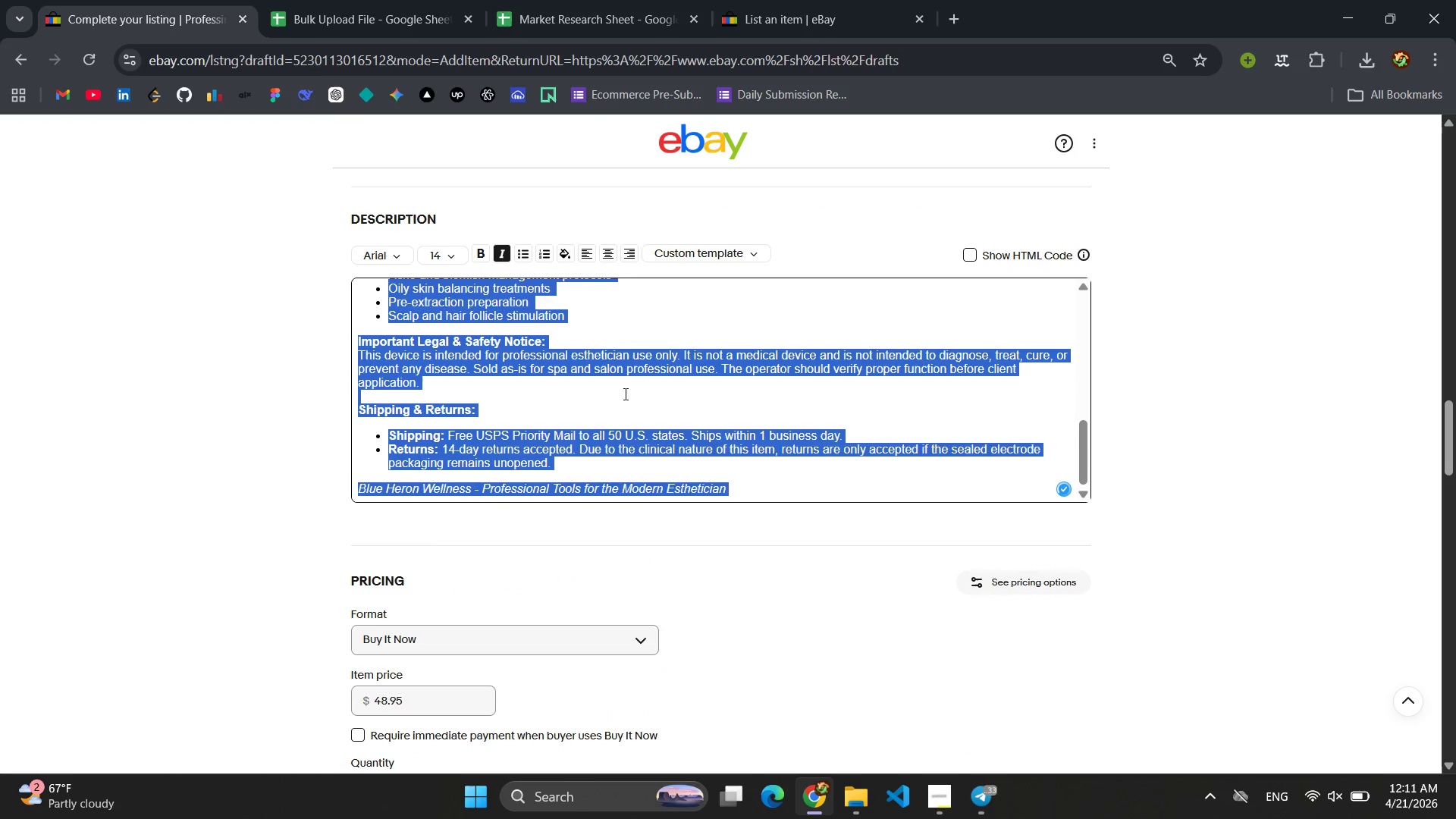 
key(Control+C)
 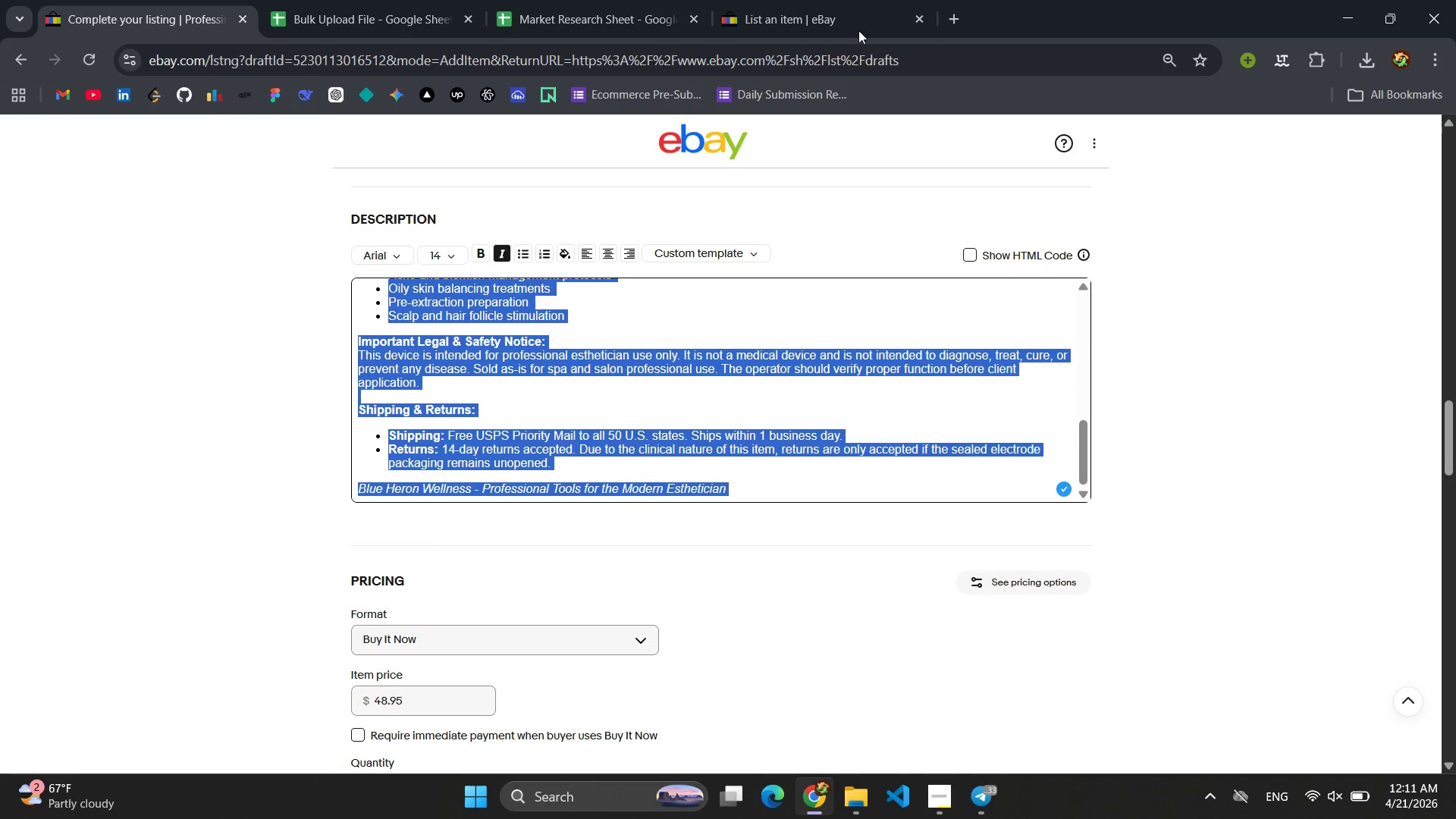 
left_click([791, 0])
 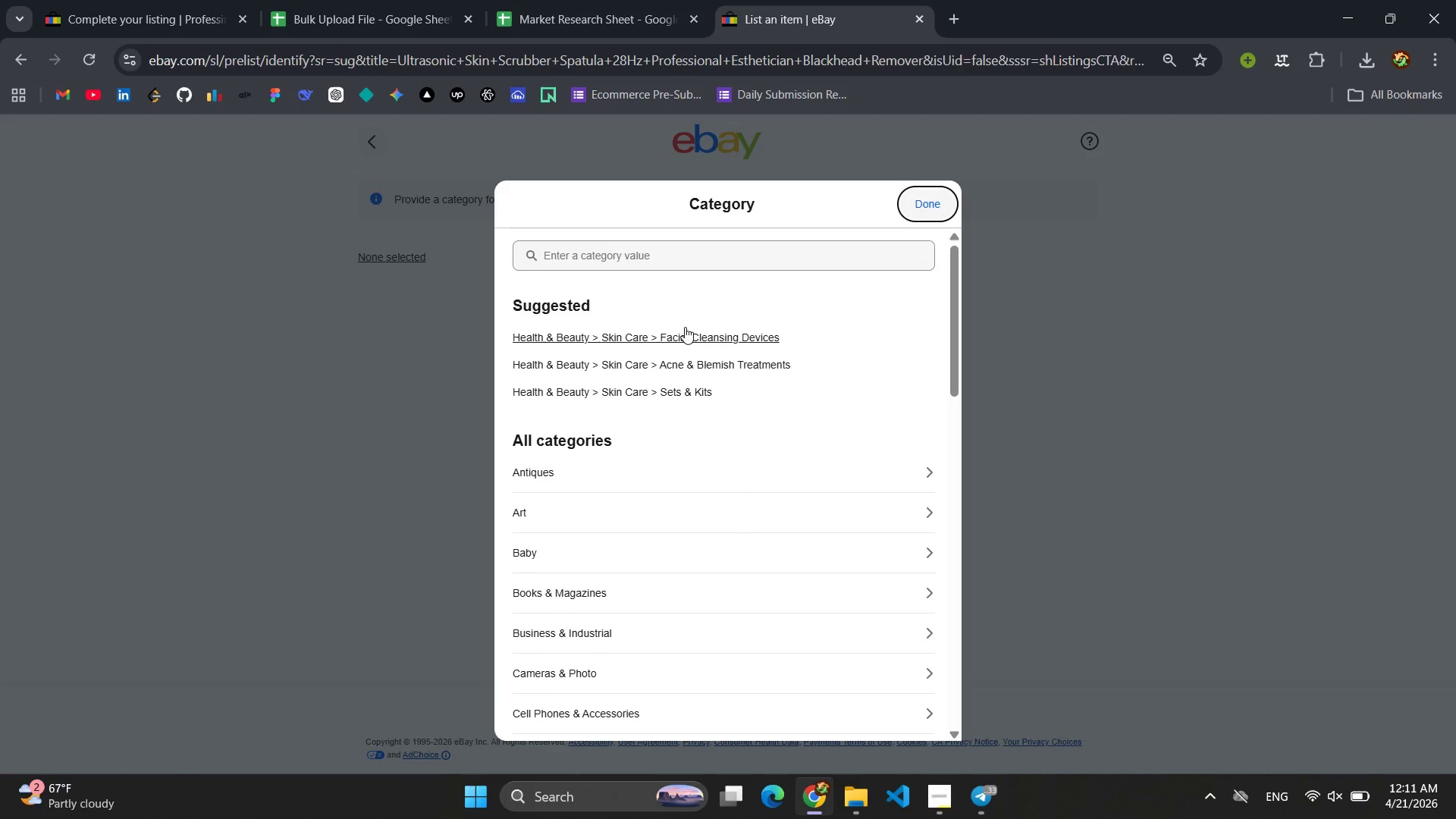 
left_click([370, 3])
 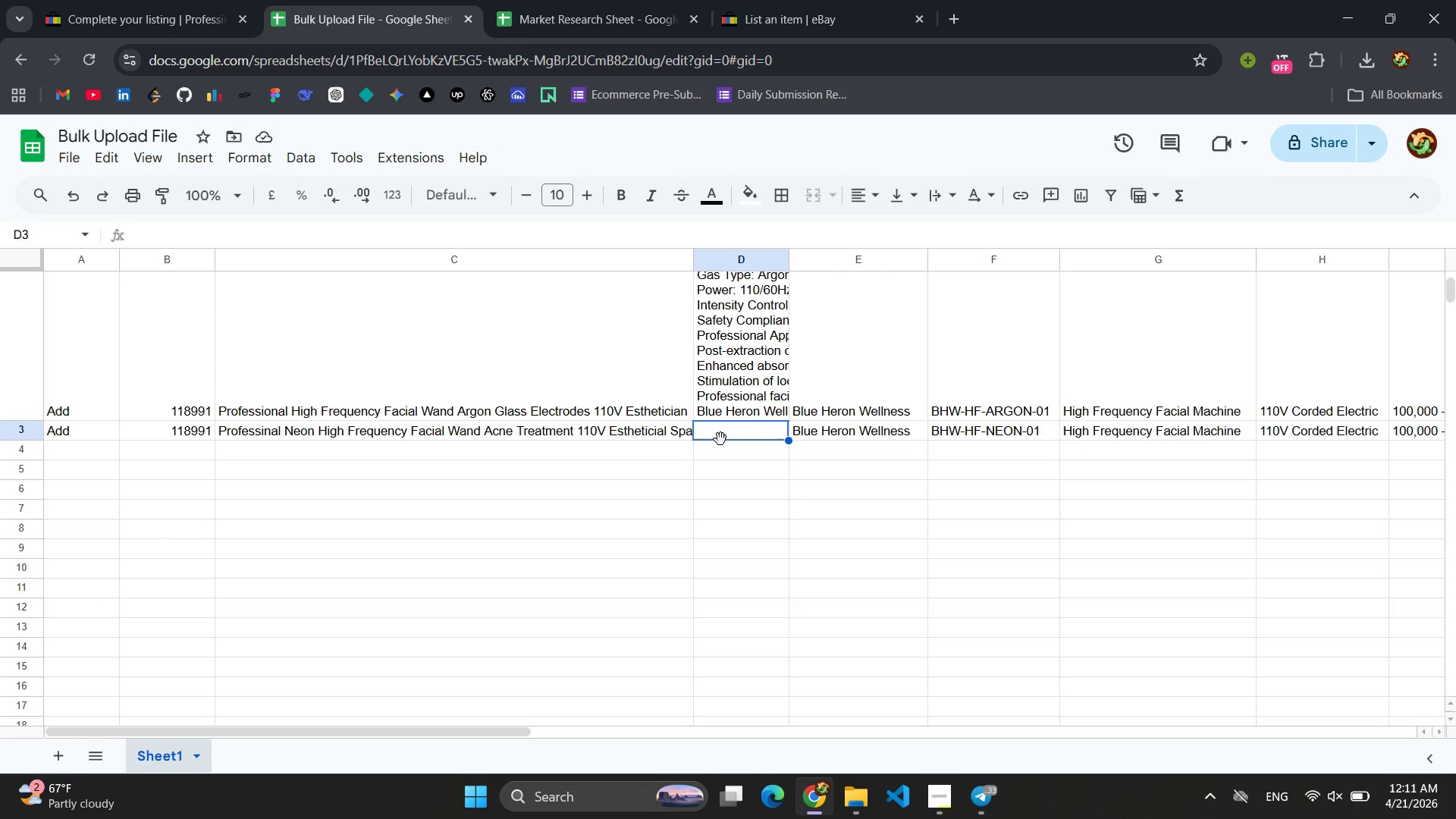 
double_click([725, 431])
 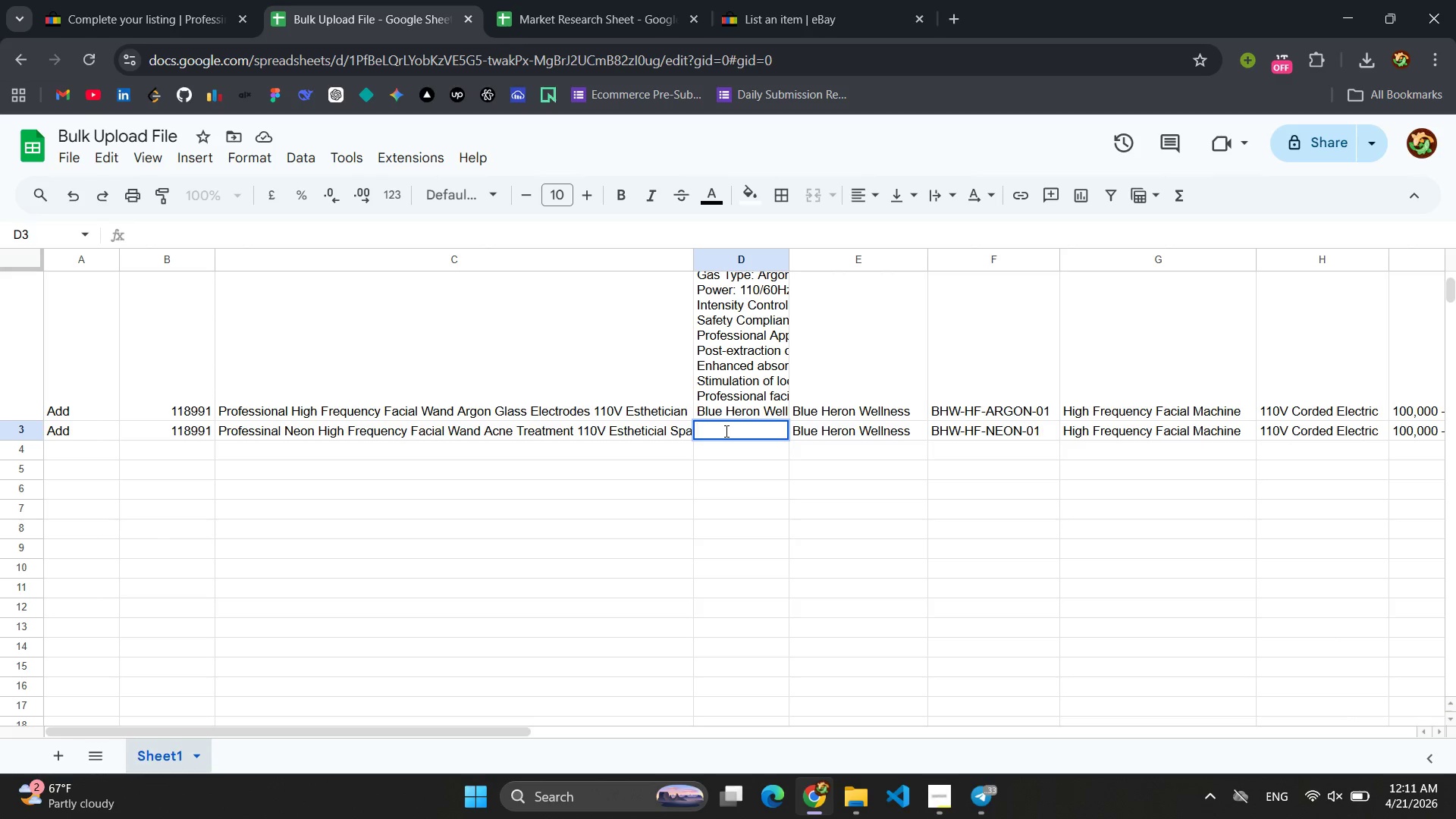 
key(Control+V)
 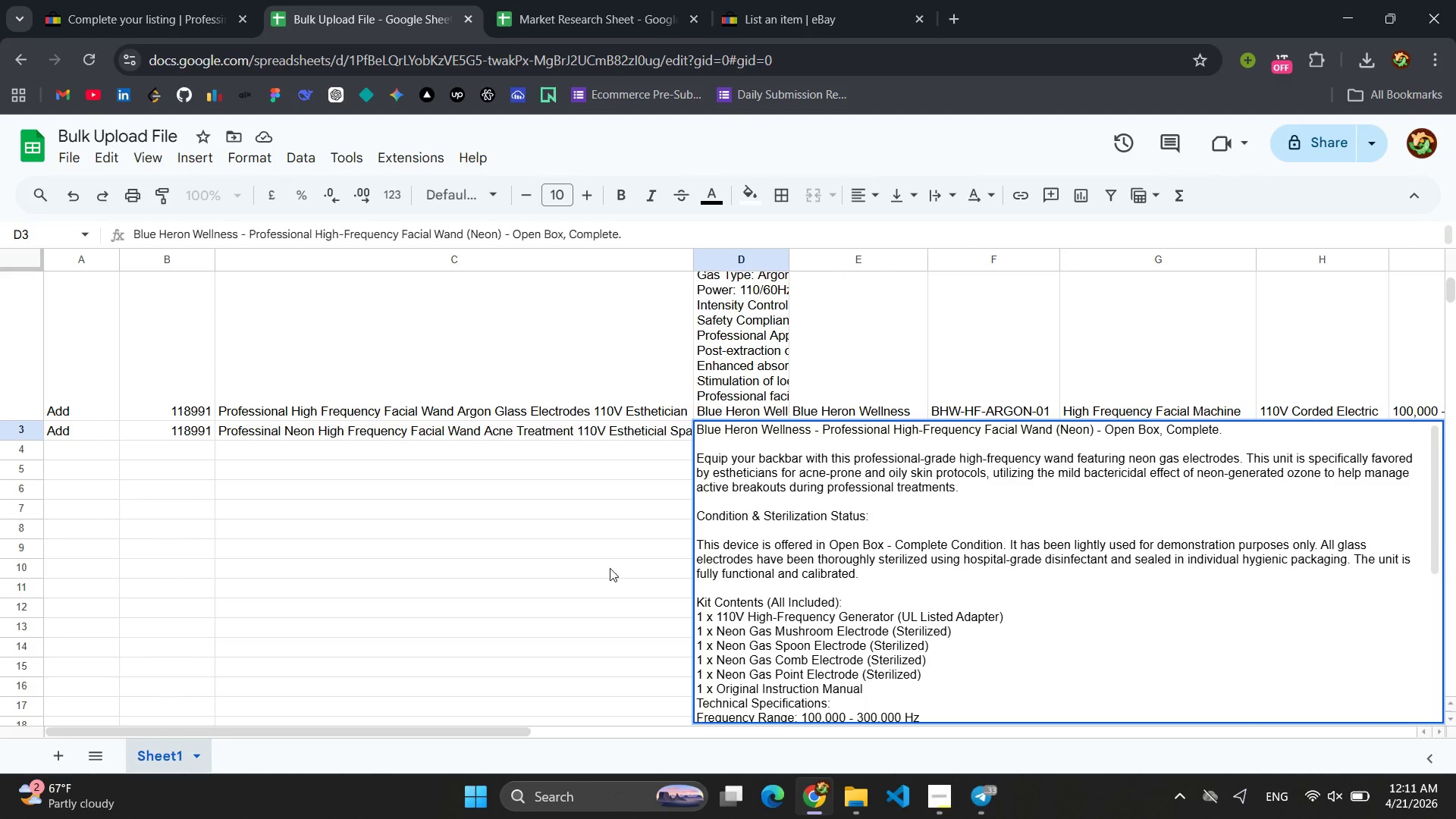 
left_click([520, 585])
 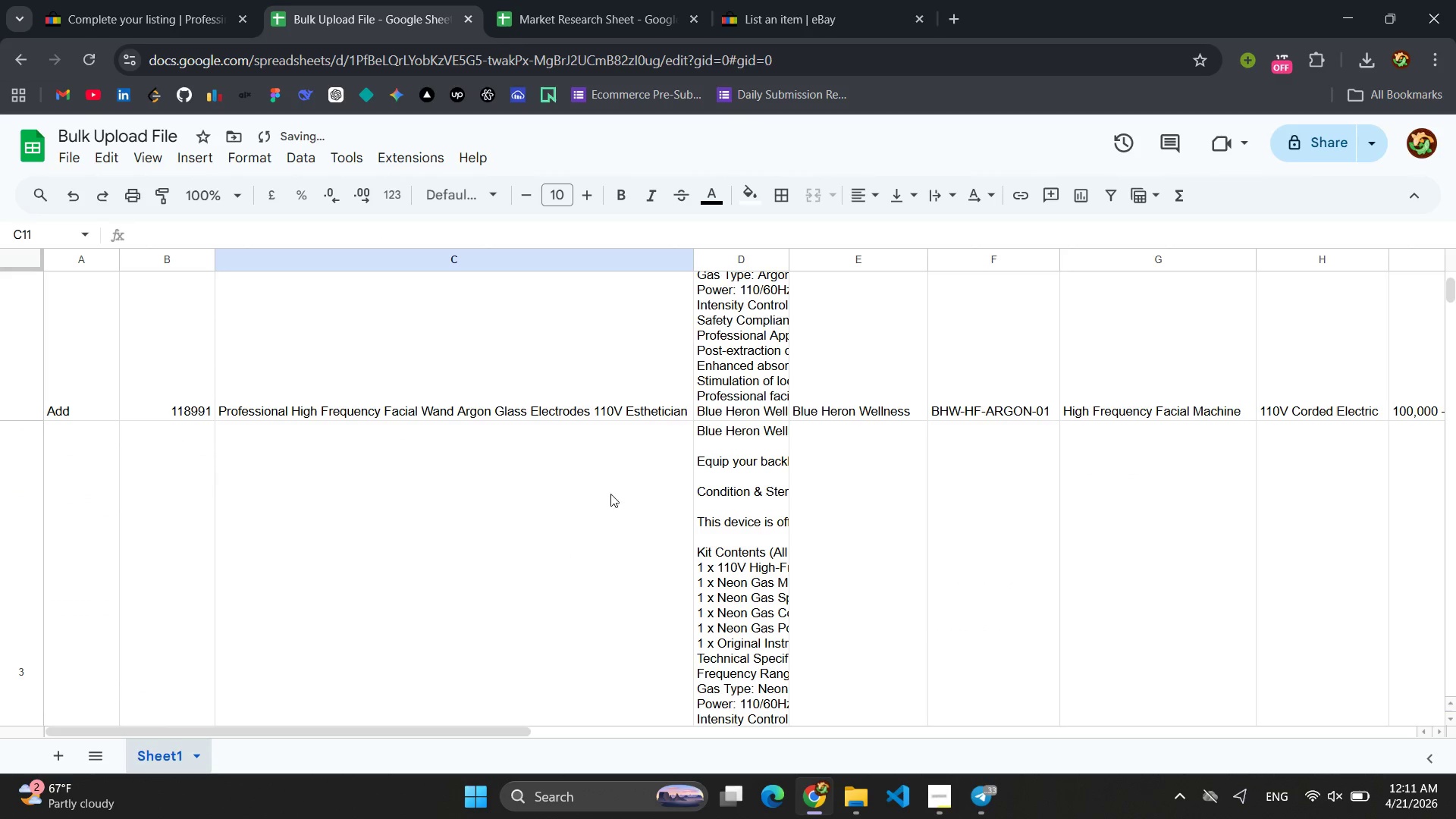 
scroll: coordinate [624, 483], scroll_direction: down, amount: 4.0
 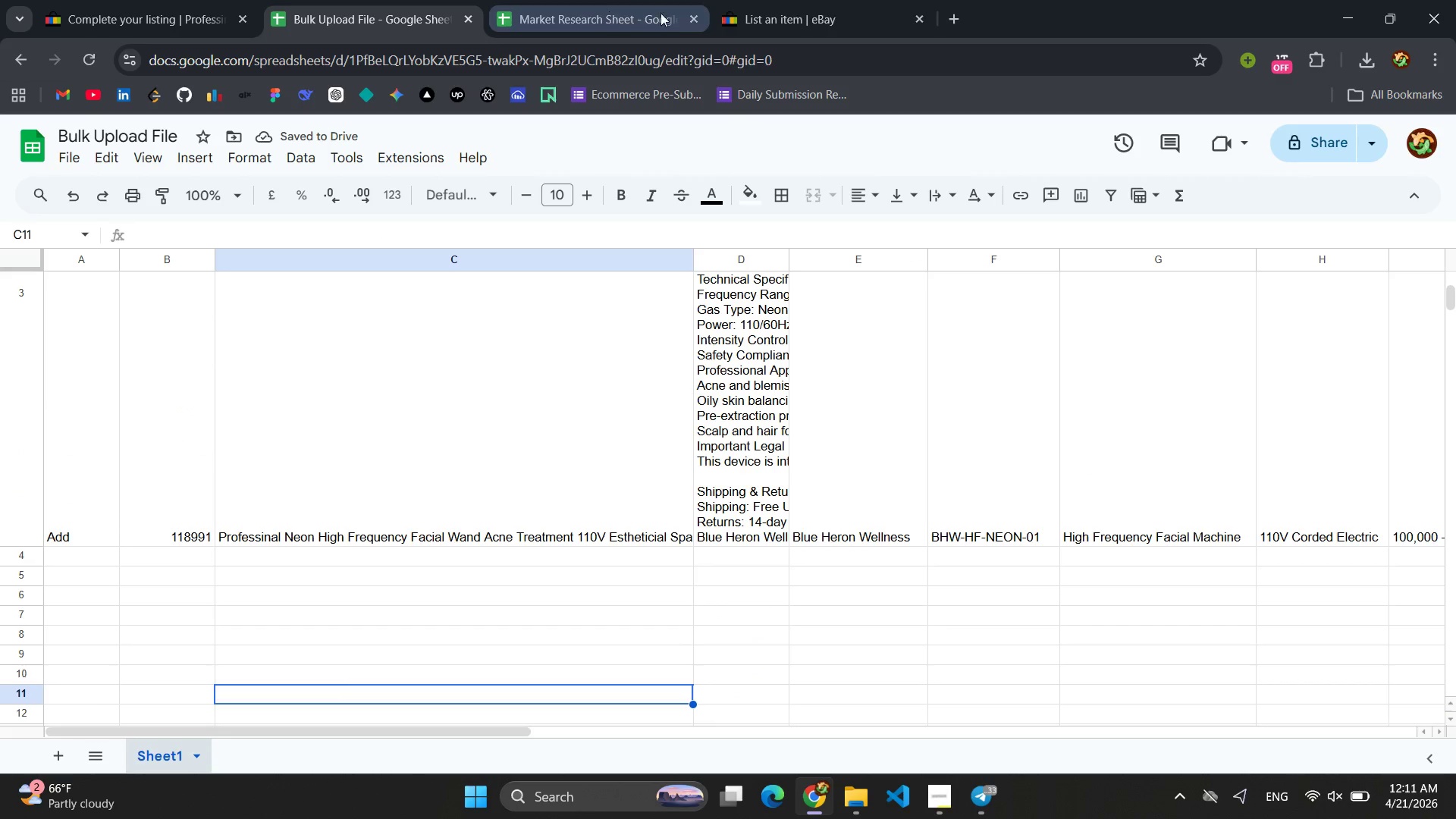 
left_click([806, 14])
 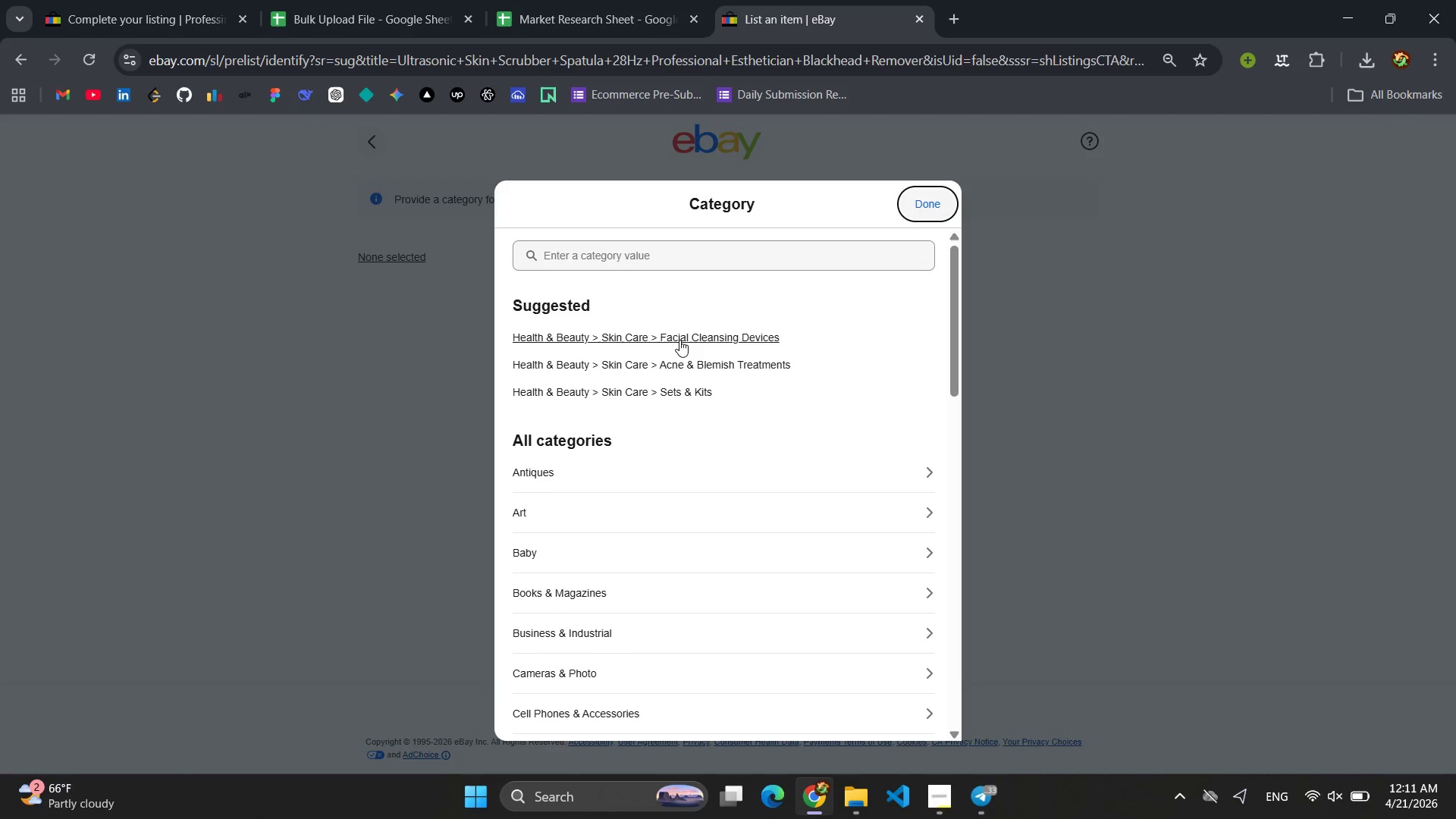 
wait(9.44)
 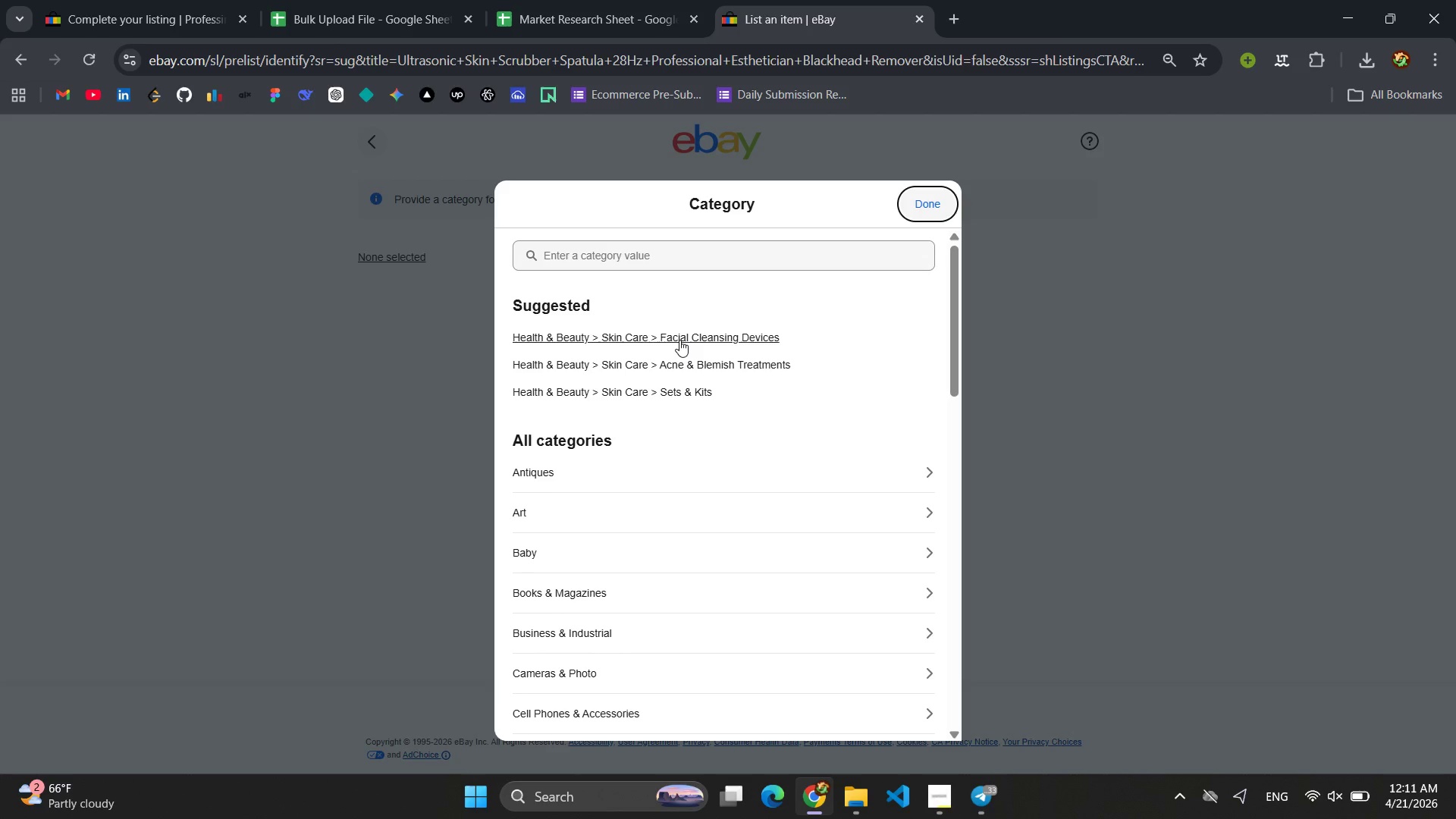 
left_click([679, 340])
 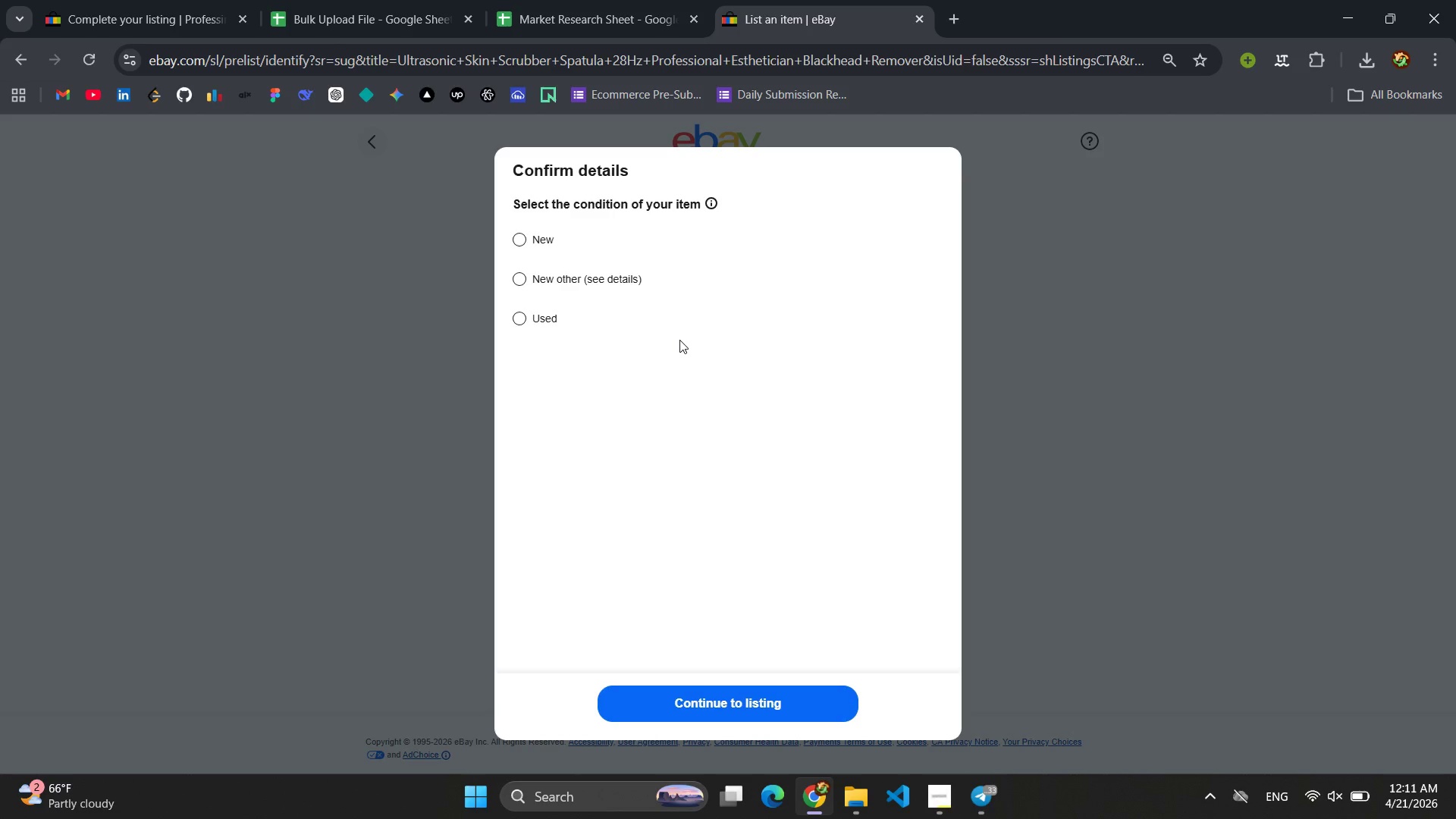 
wait(5.97)
 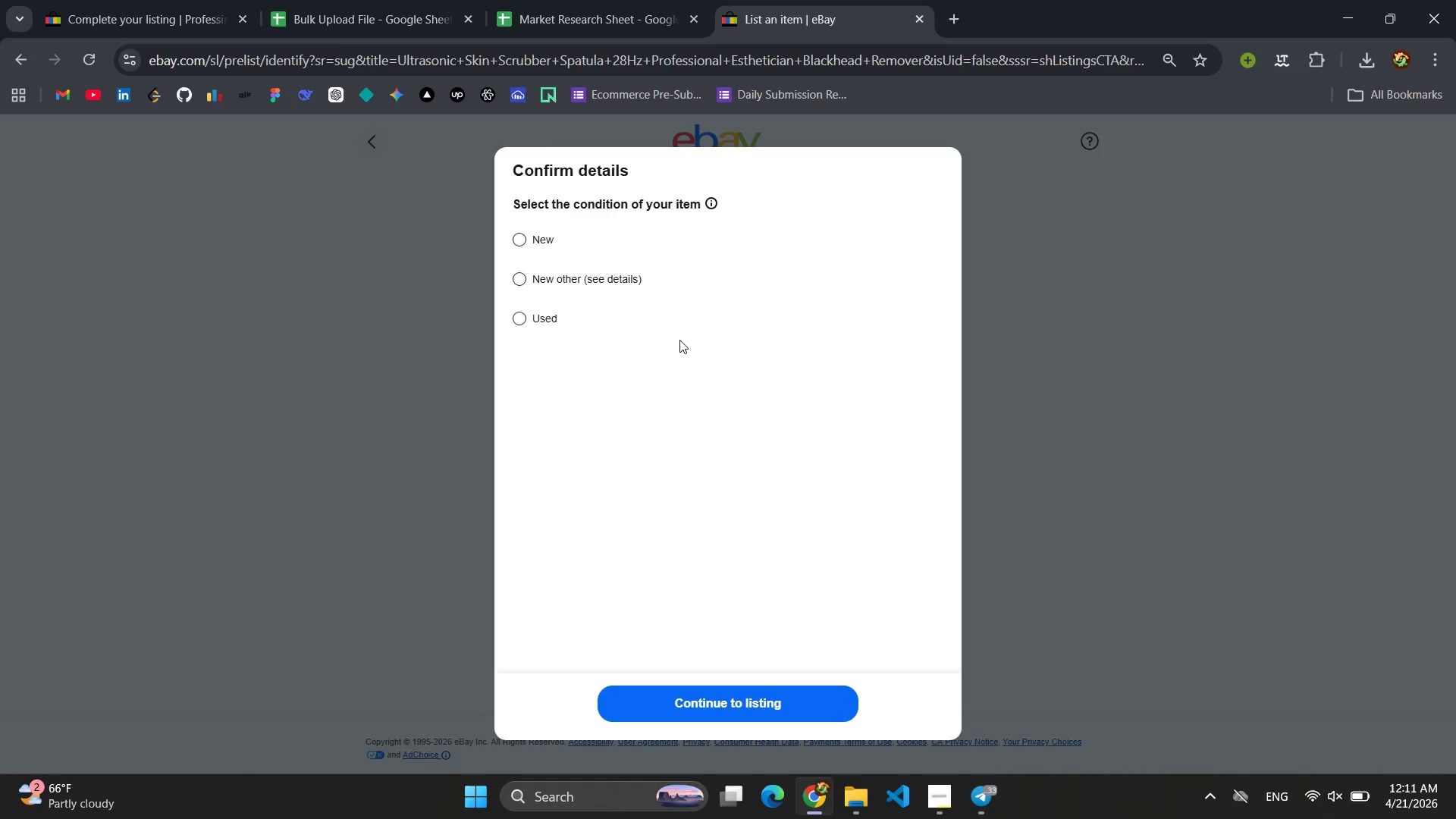 
left_click([514, 275])
 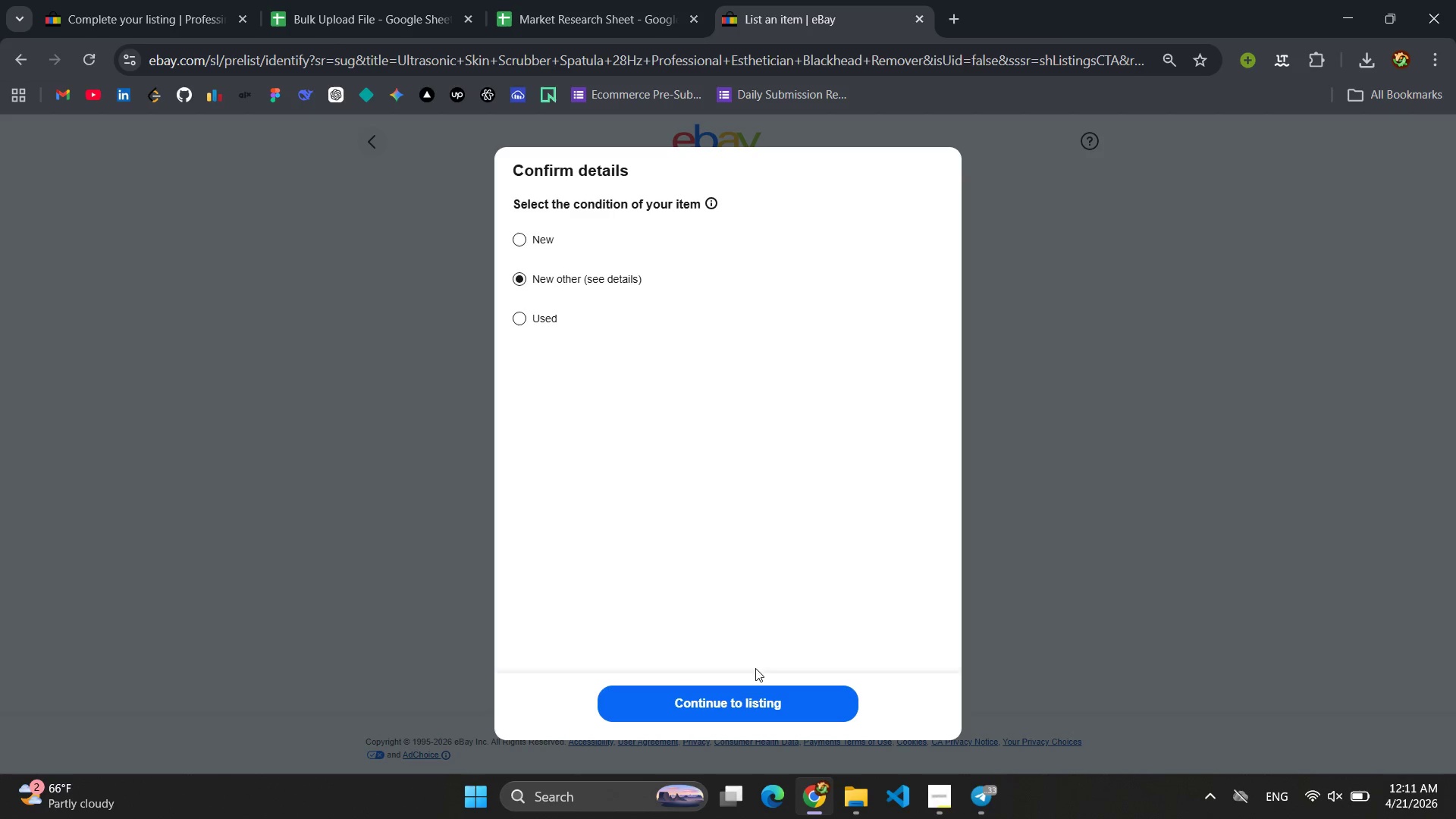 
left_click([745, 691])
 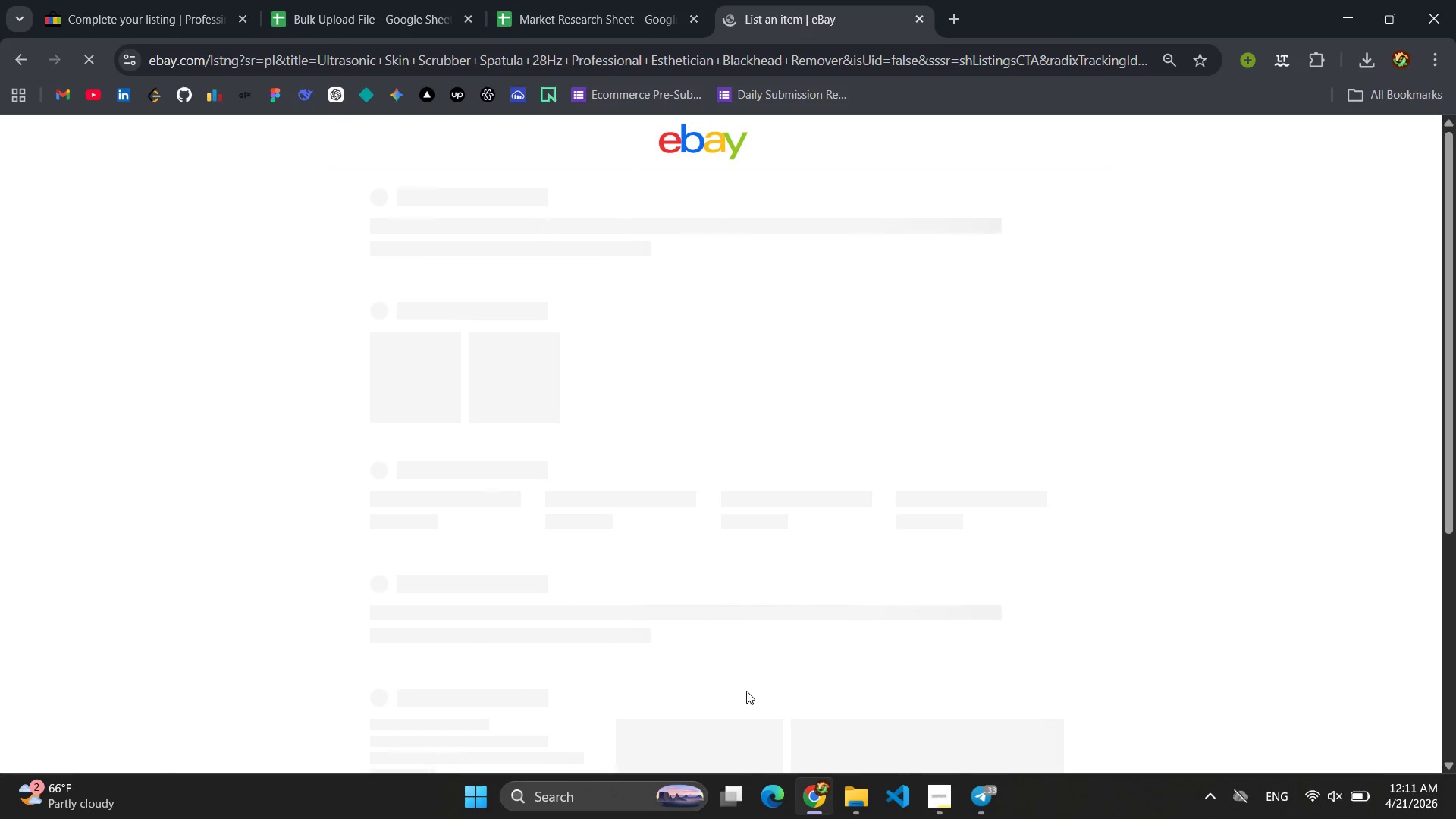 
wait(8.03)
 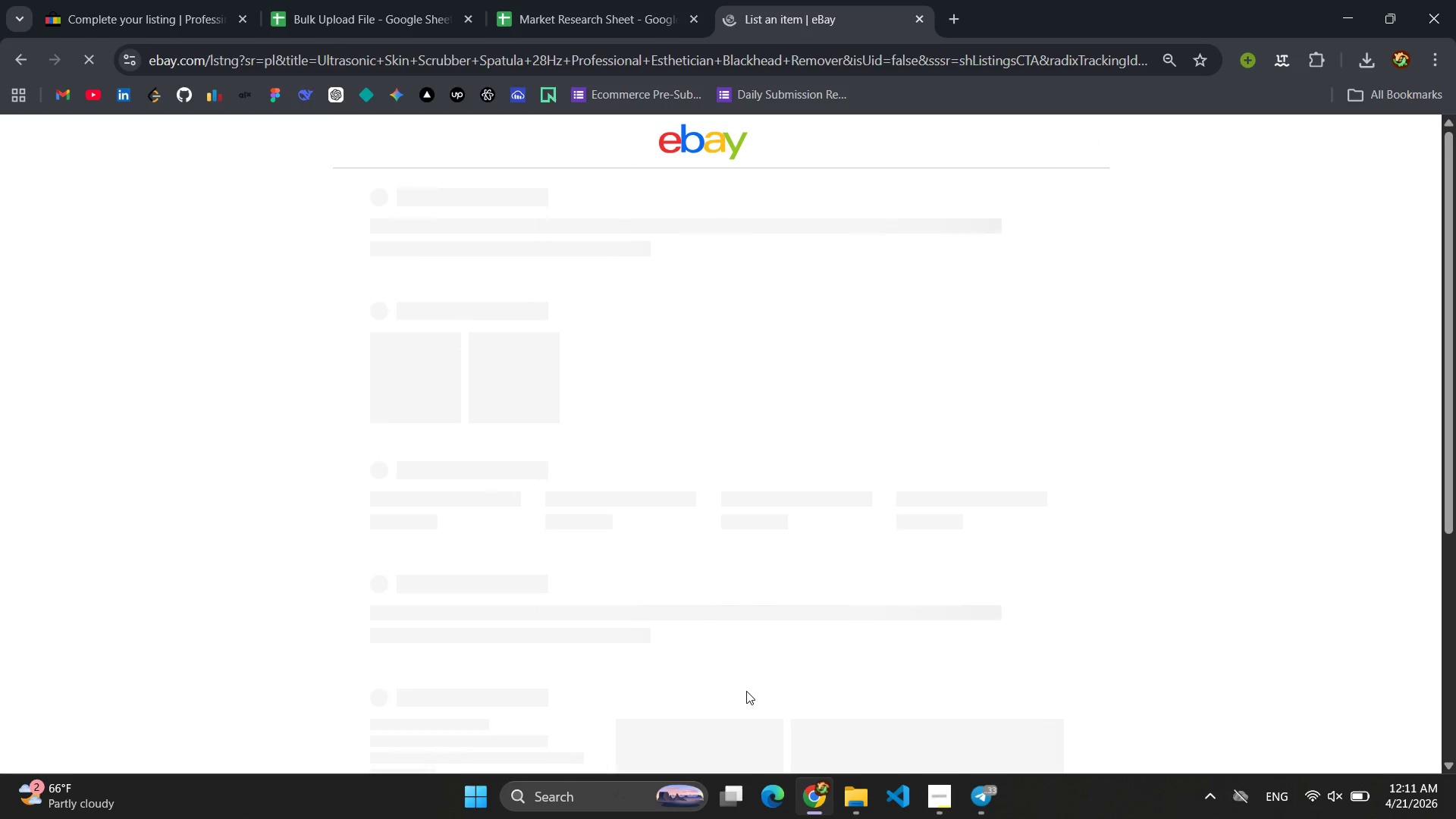 
scroll: coordinate [829, 544], scroll_direction: down, amount: 22.0
 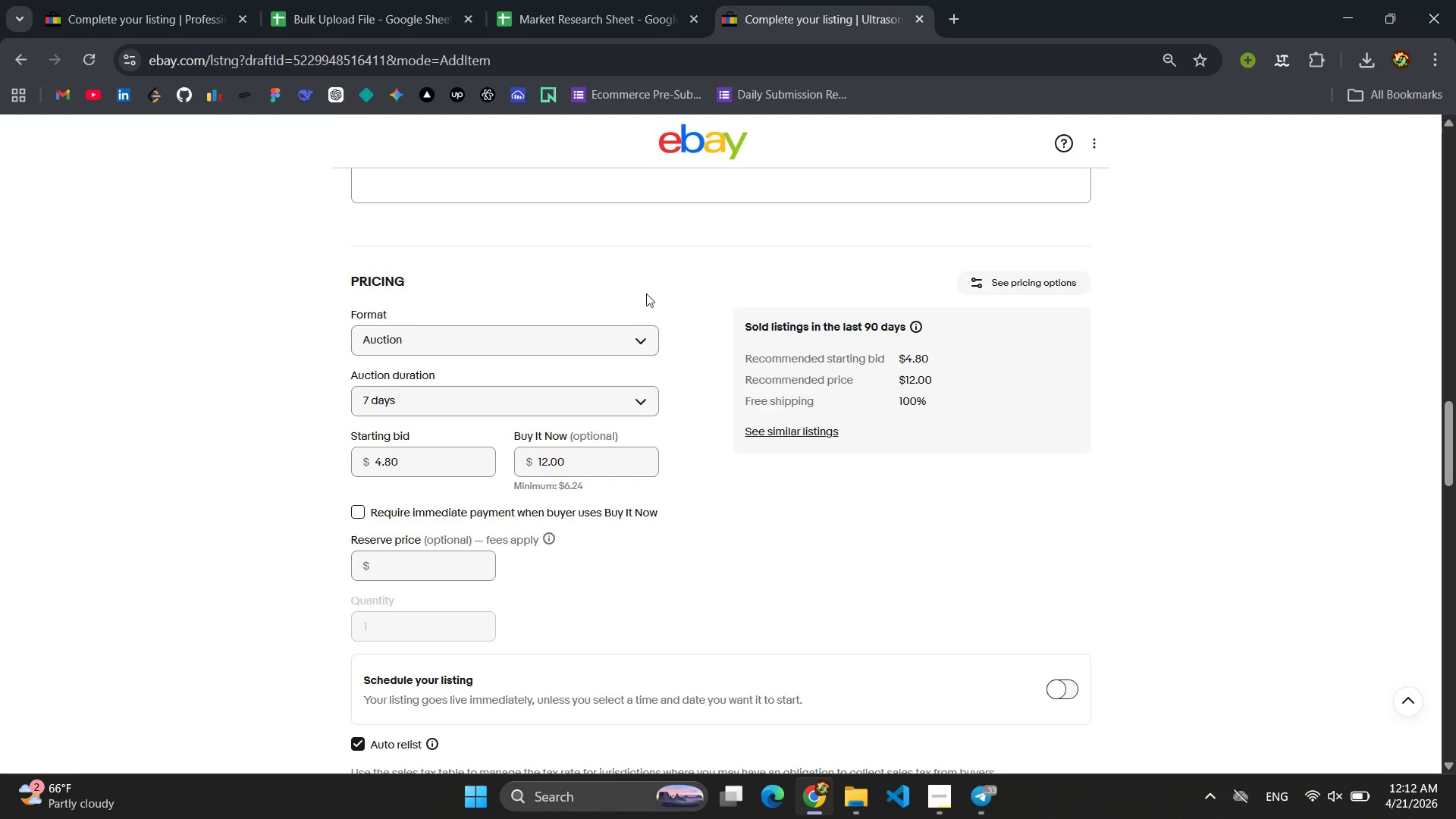 
scroll: coordinate [651, 303], scroll_direction: up, amount: 3.0
 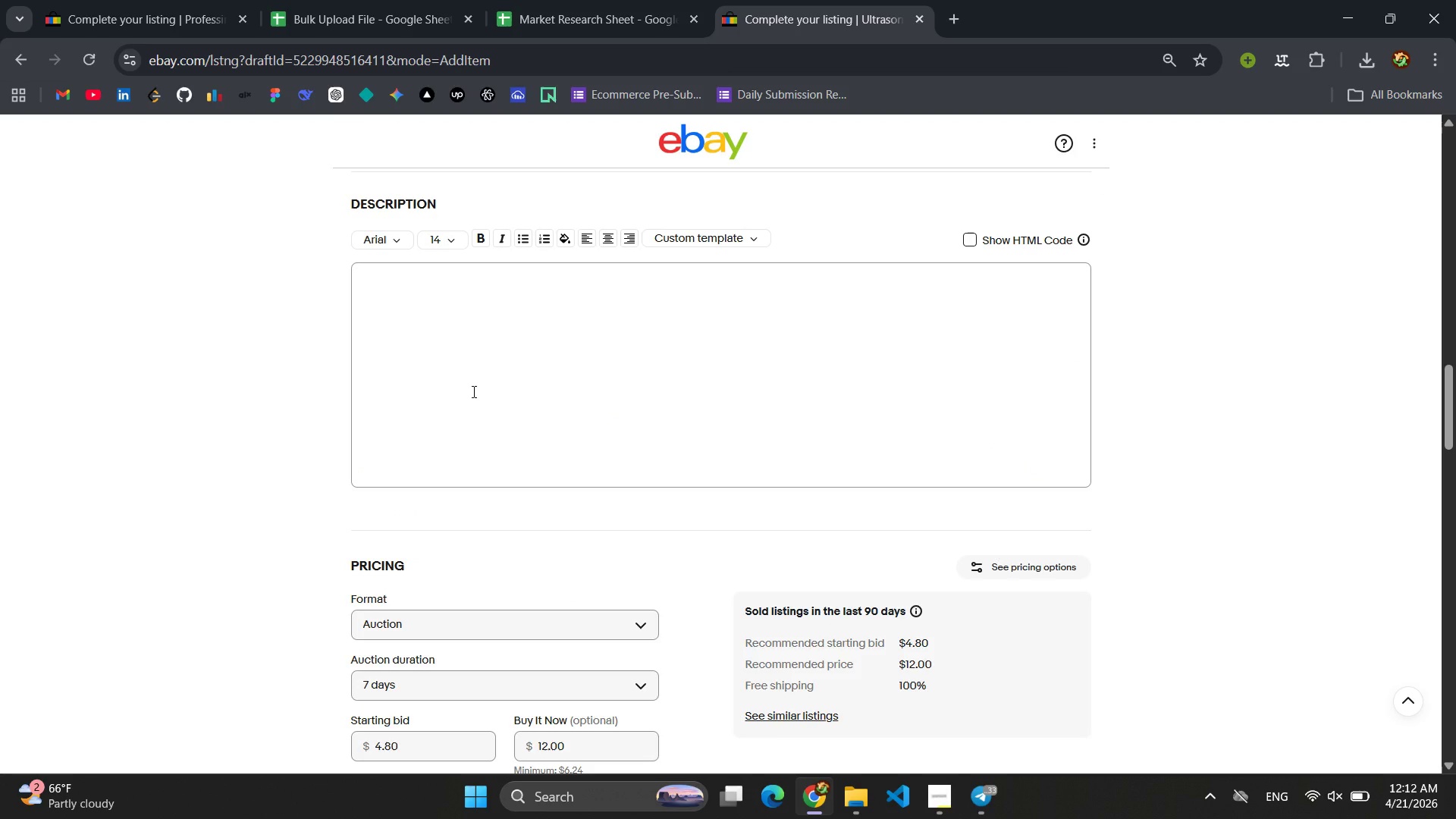 
left_click([517, 375])
 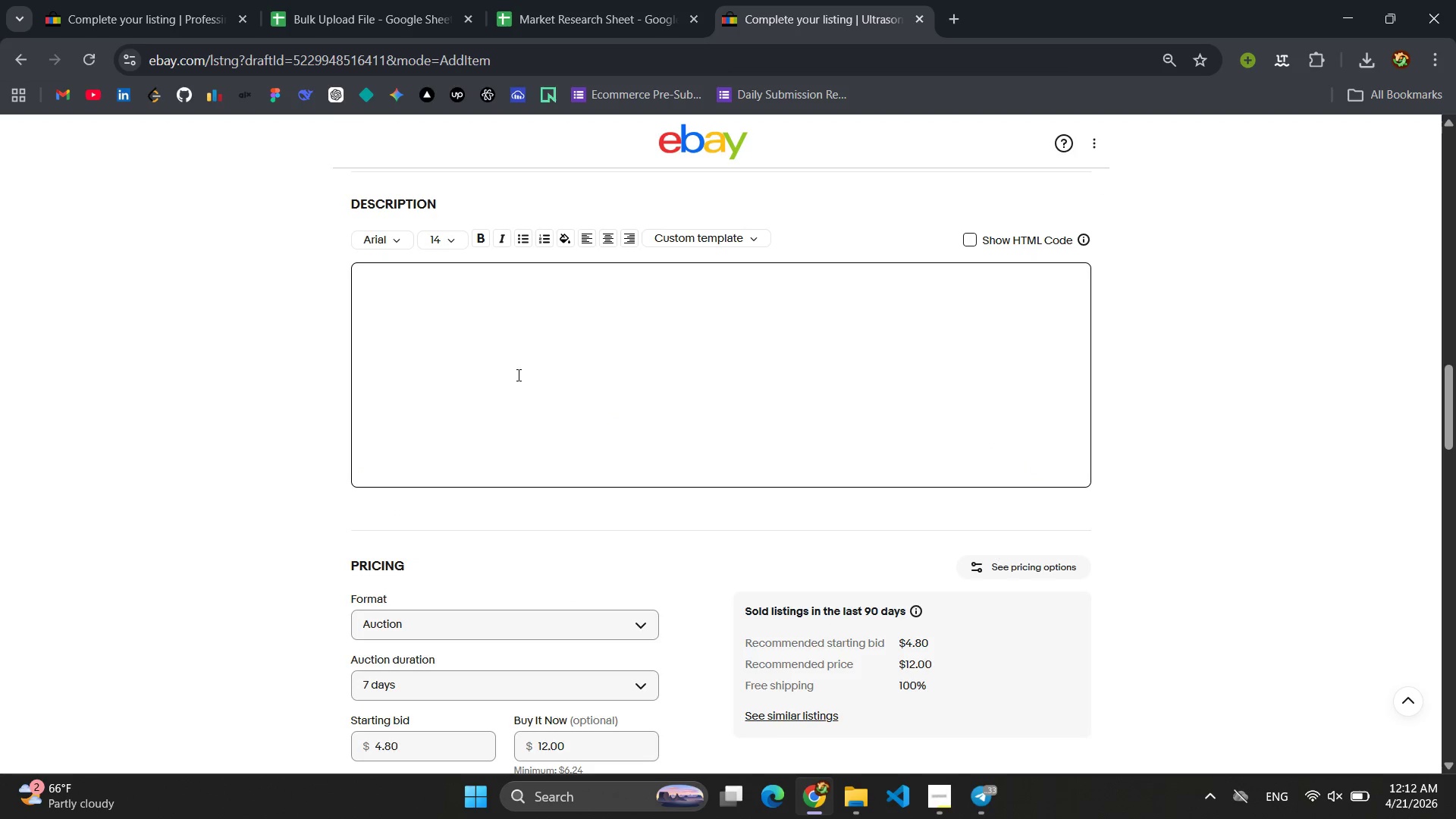 
key(Control+V)
 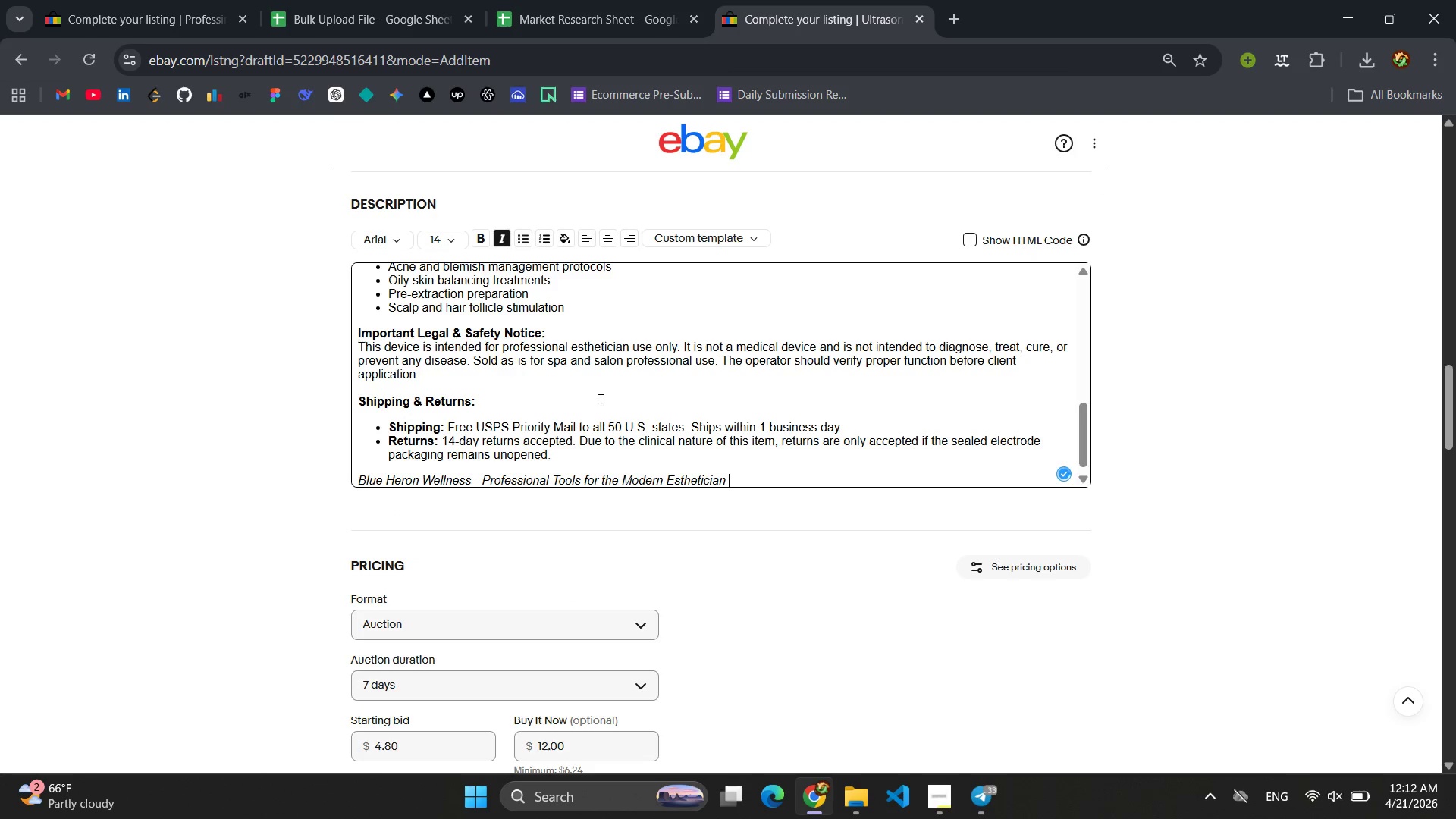 
scroll: coordinate [913, 497], scroll_direction: up, amount: 25.0
 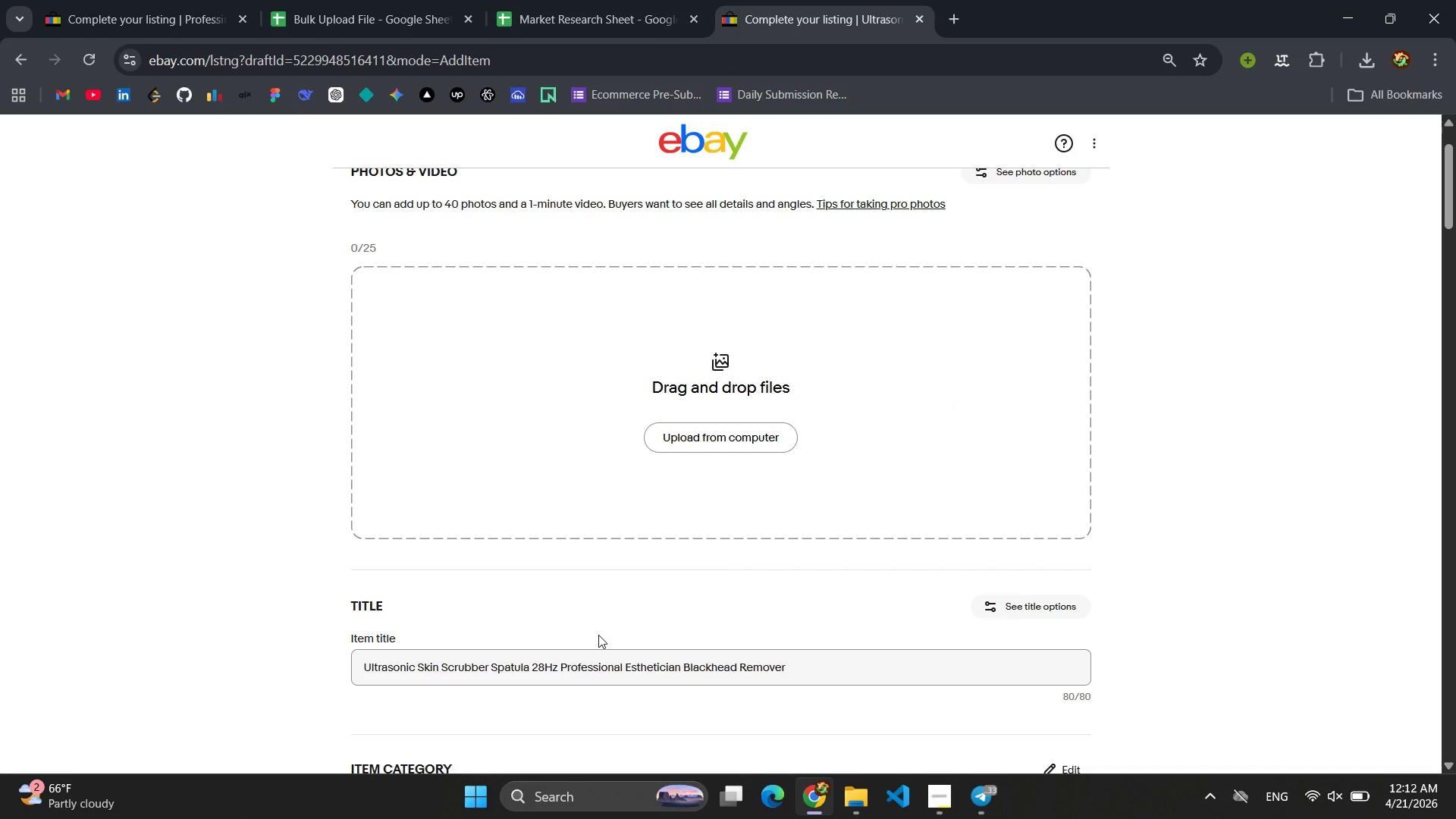 
wait(17.14)
 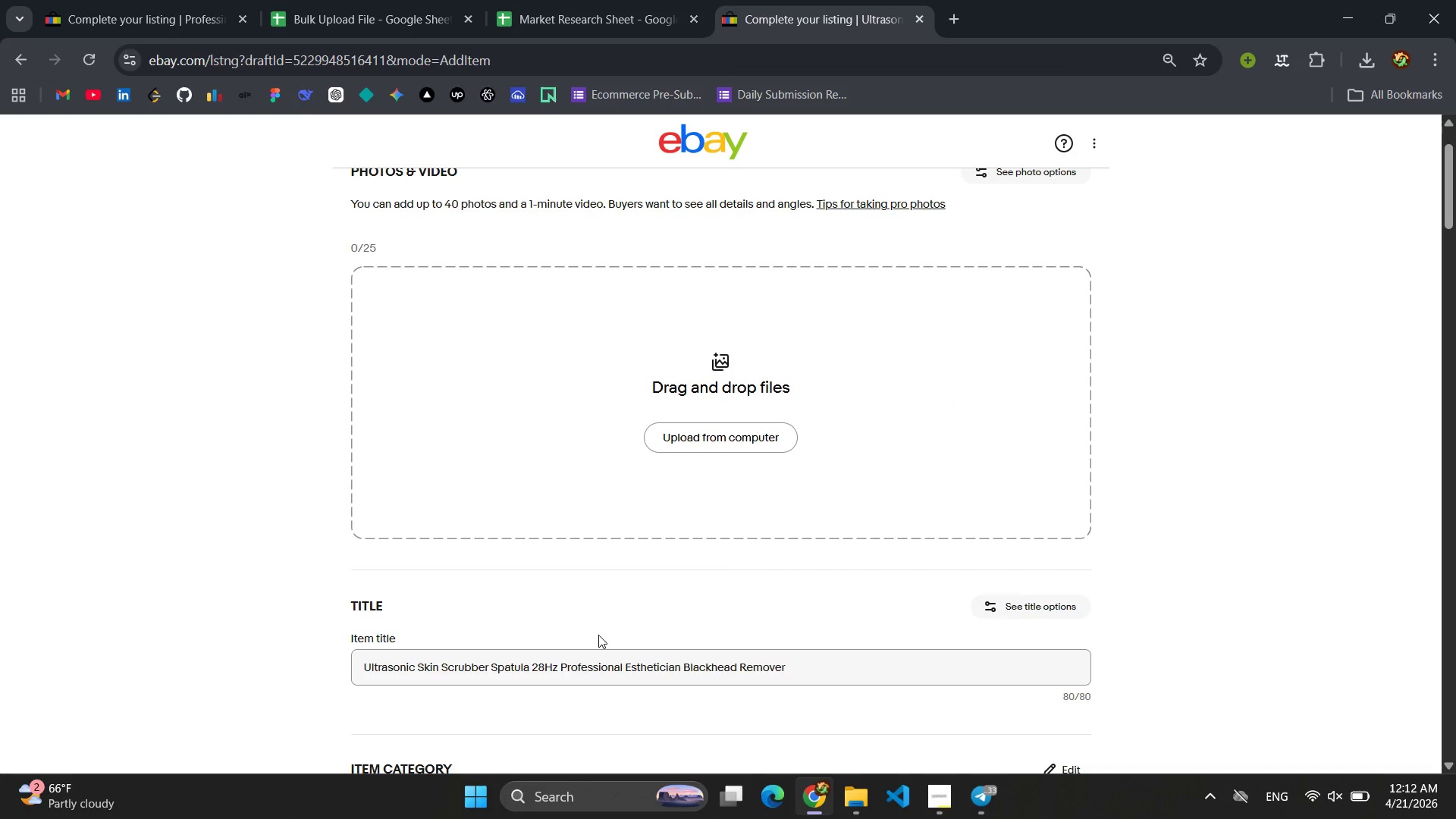 
left_click([612, 680])
 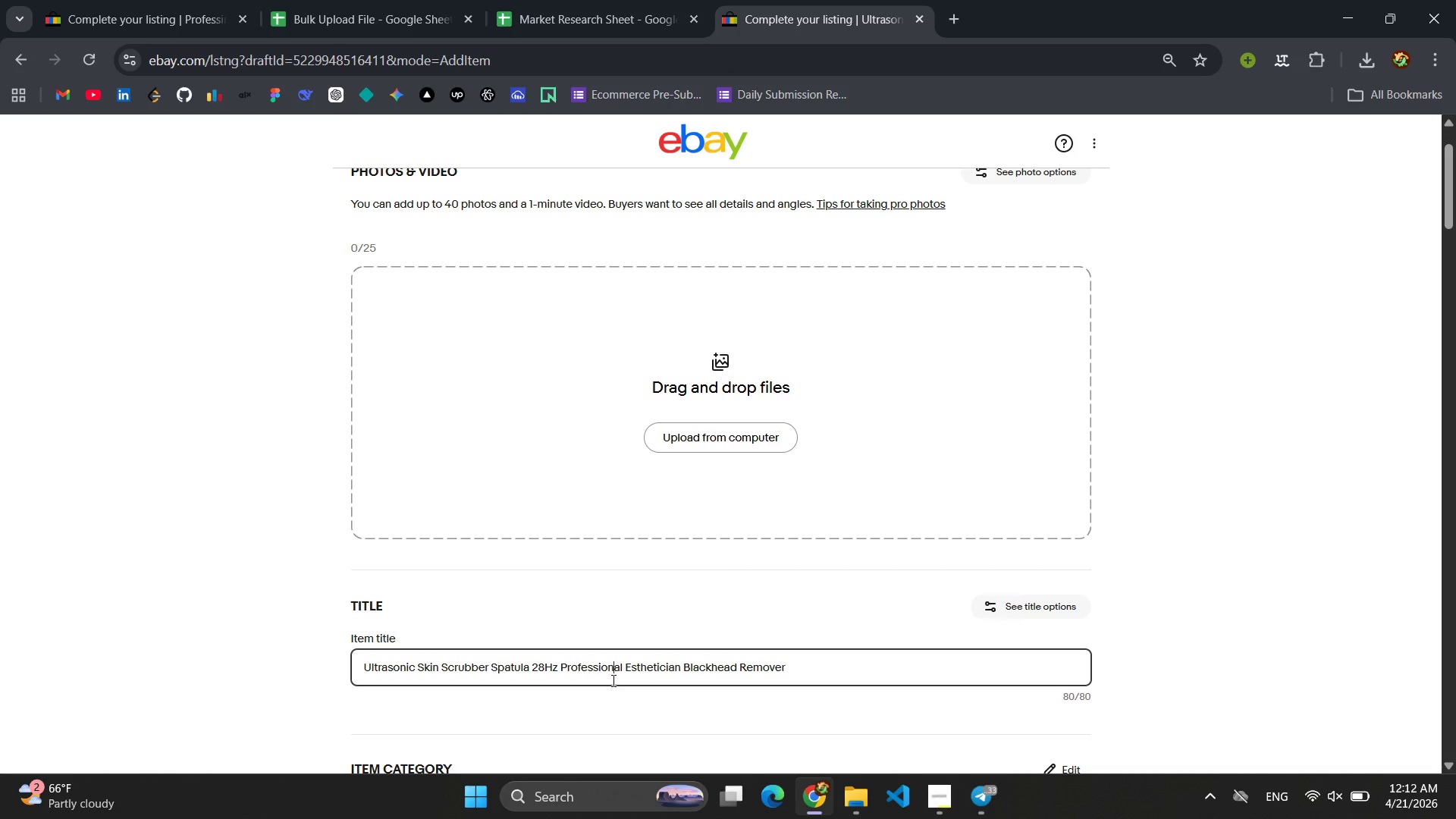 
key(Control+A)
 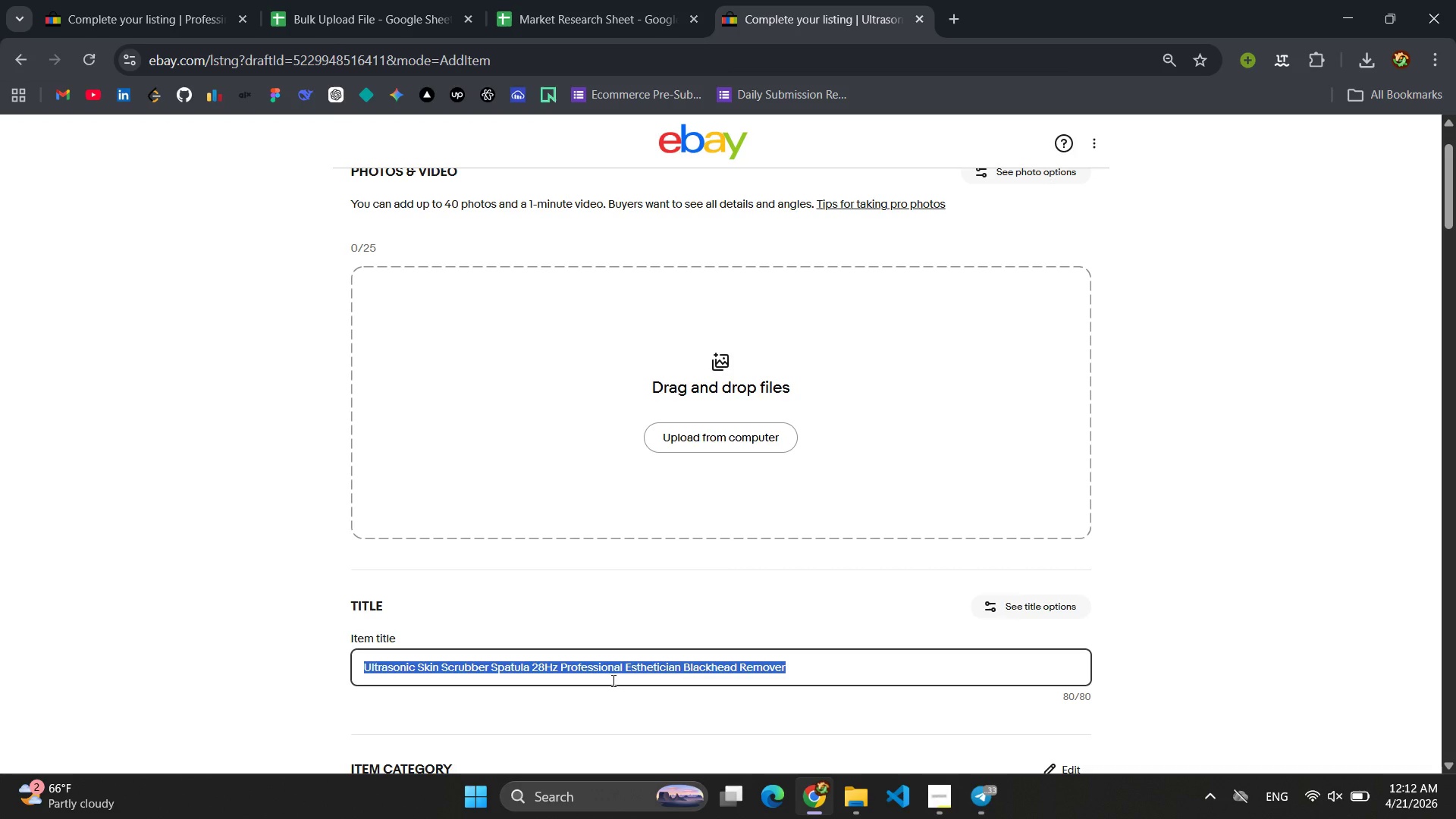 
key(Control+C)
 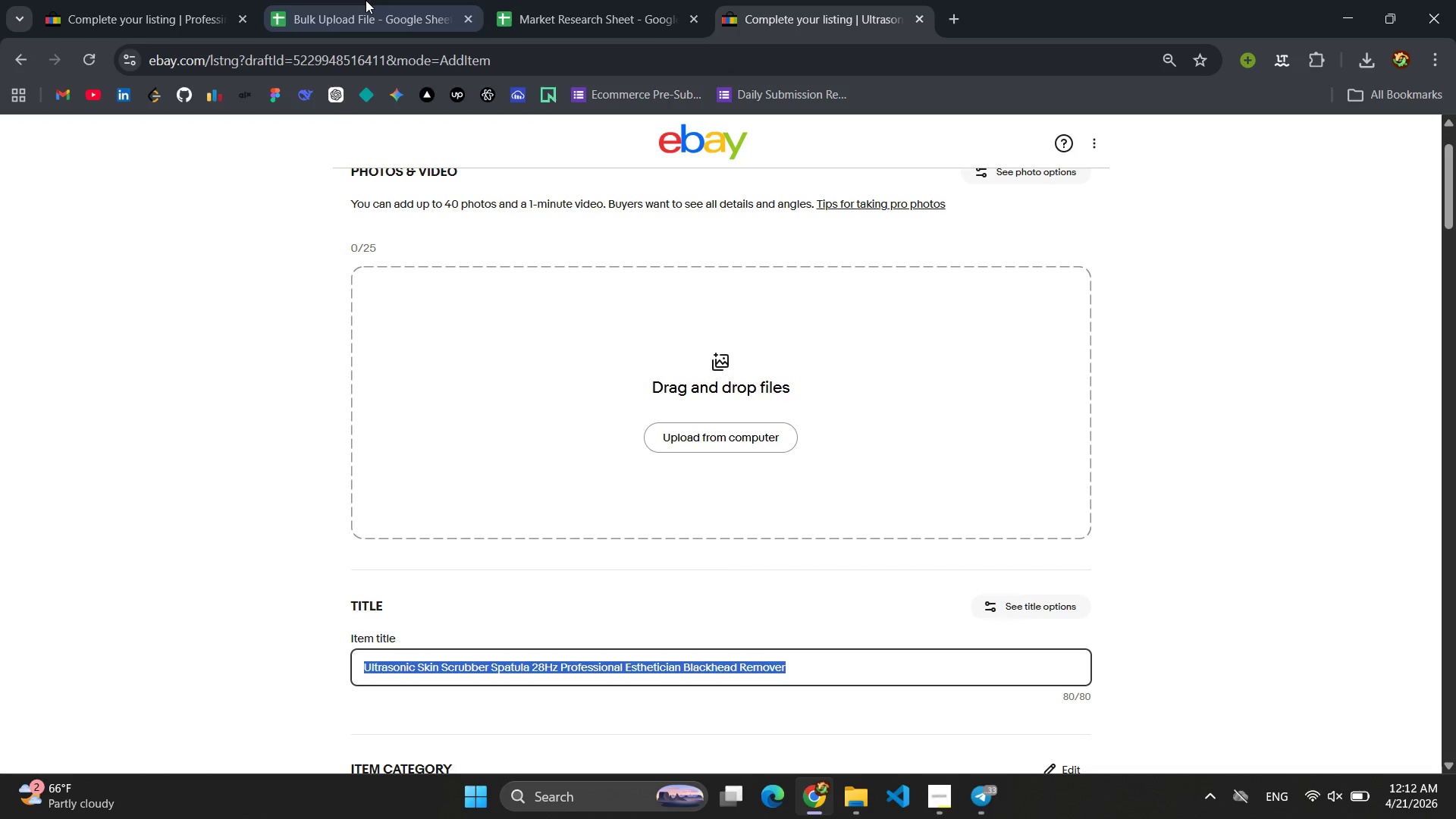 
left_click([366, 2])
 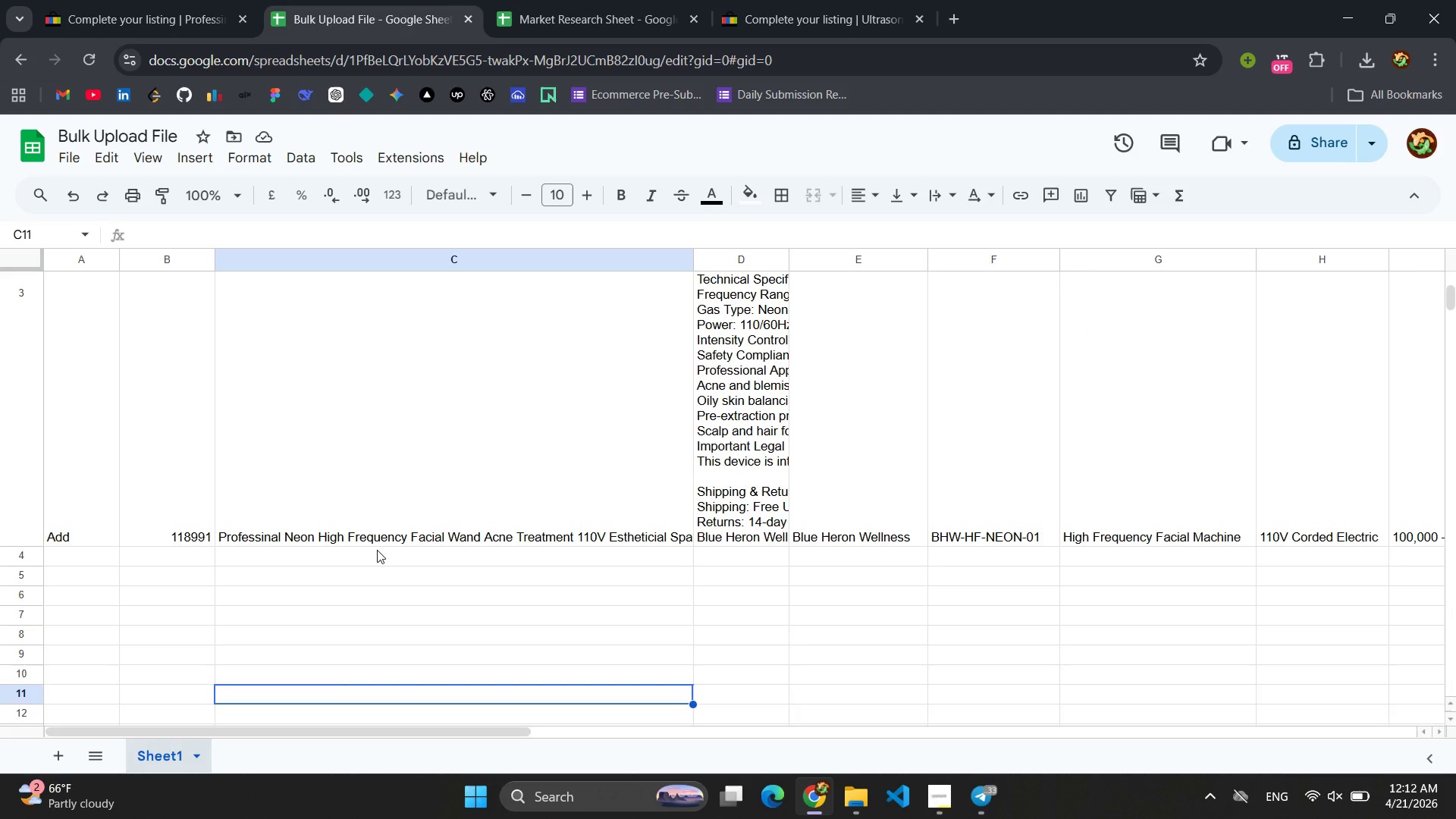 
left_click([372, 551])
 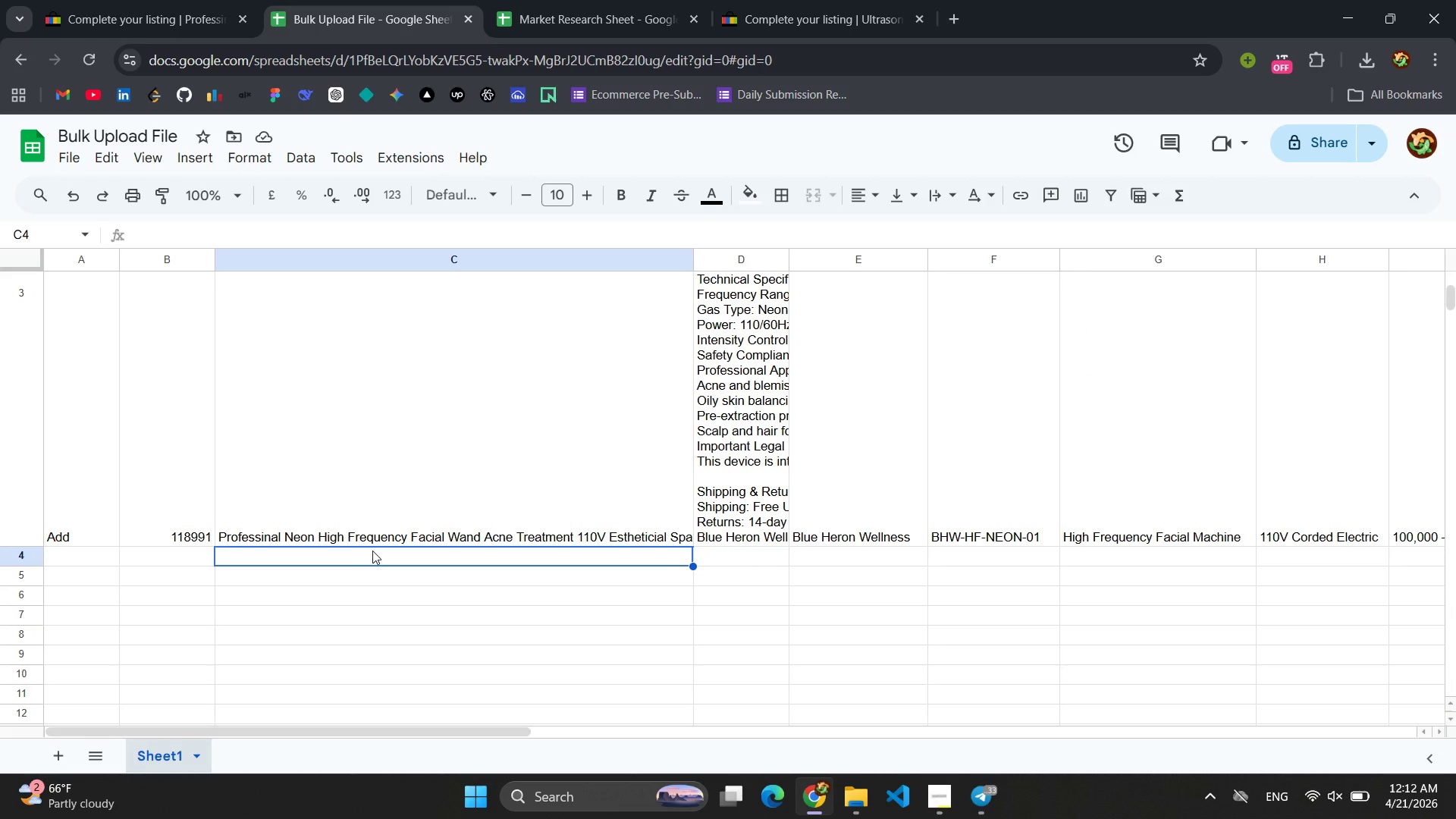 
key(Control+V)
 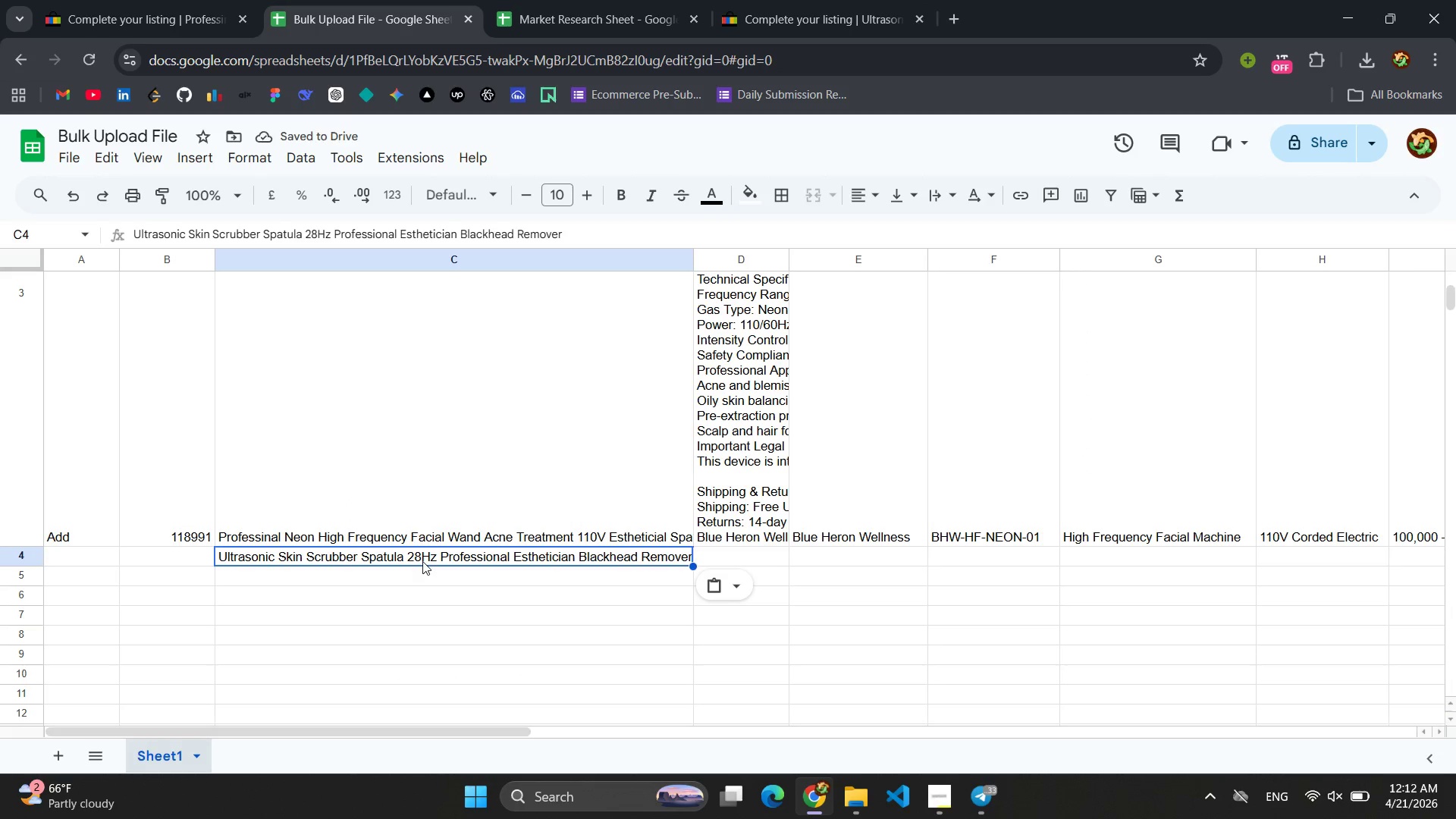 
double_click([422, 558])
 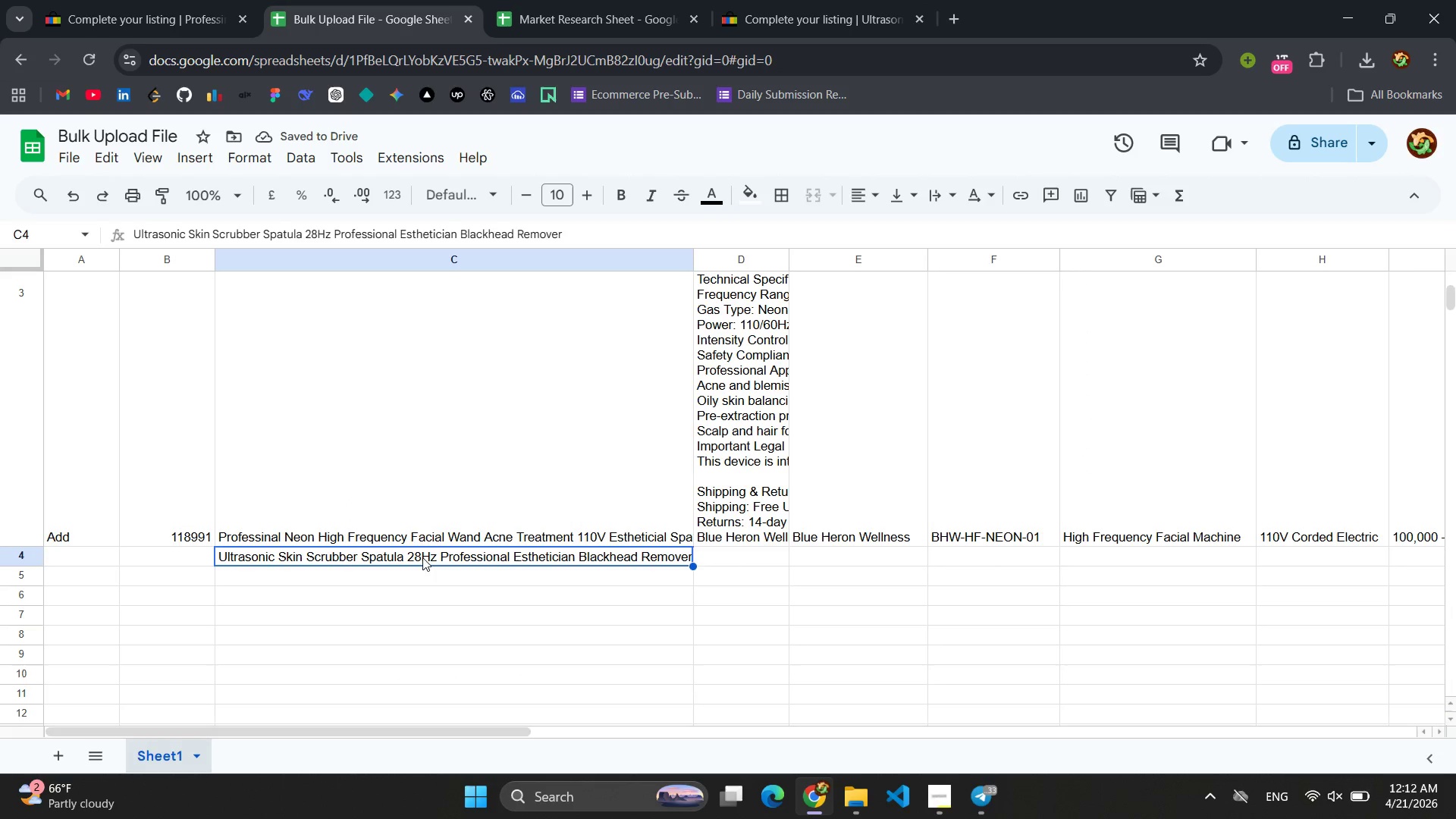 
triple_click([422, 556])
 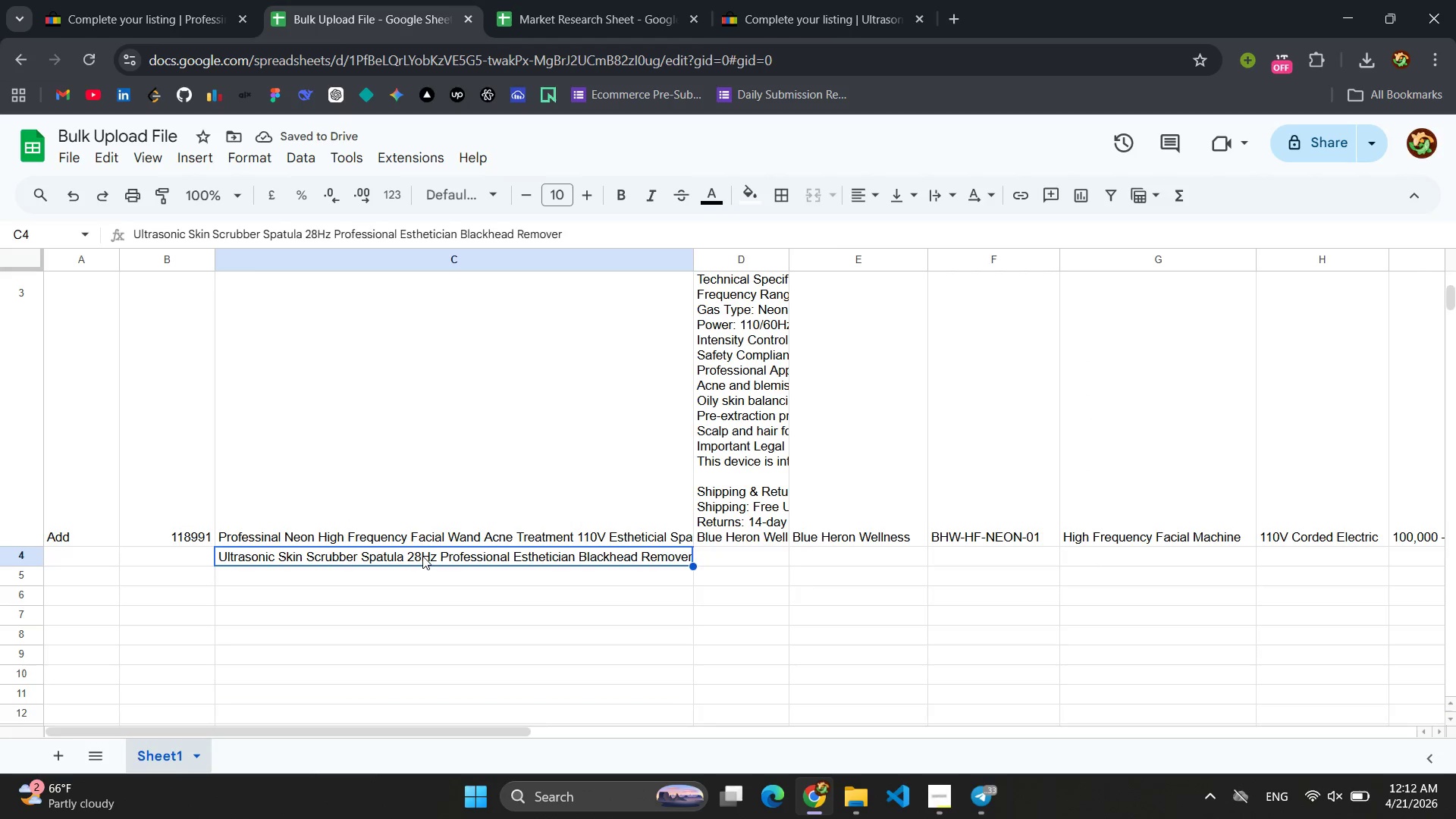 
triple_click([422, 556])
 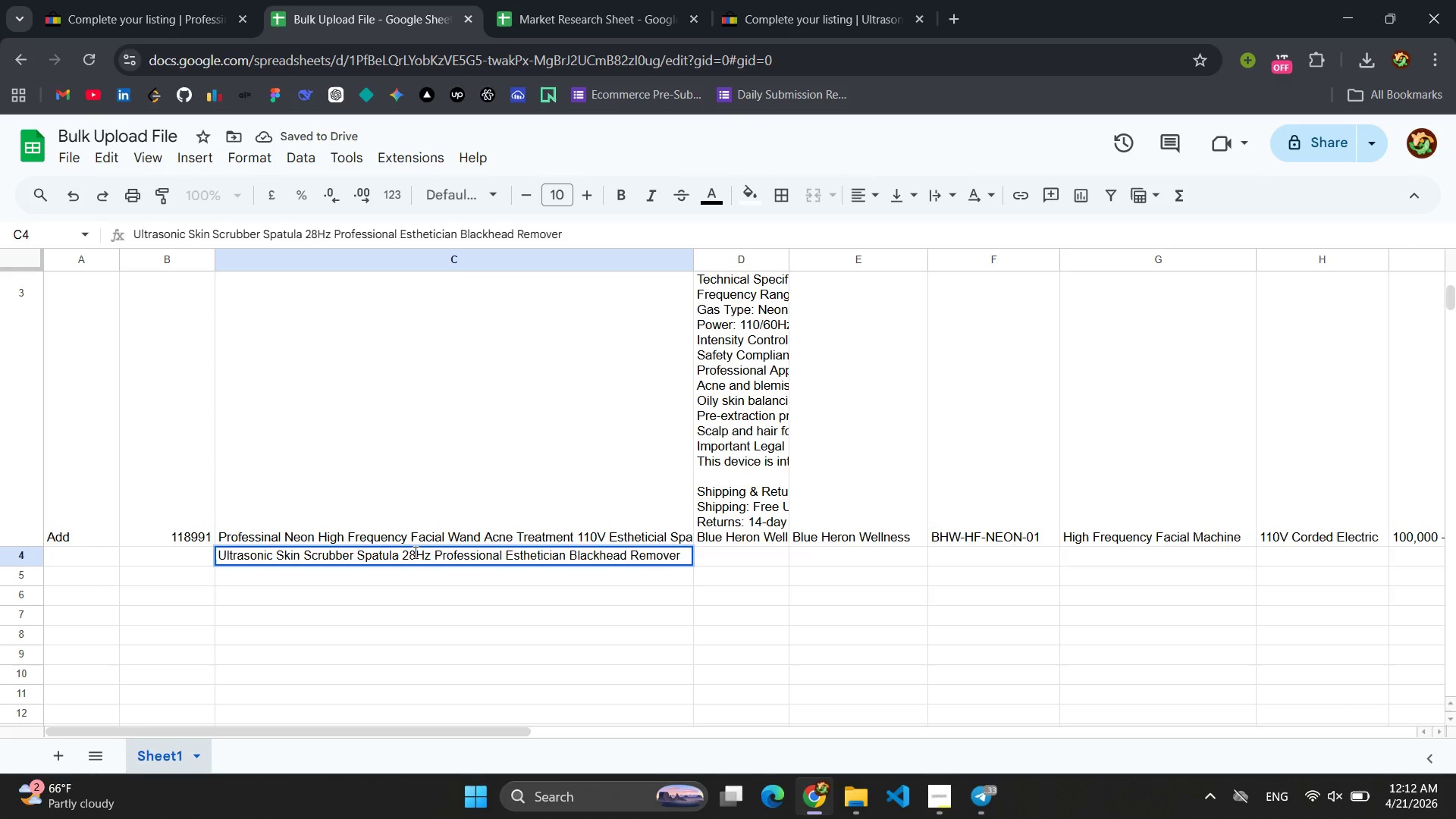 
left_click([413, 552])
 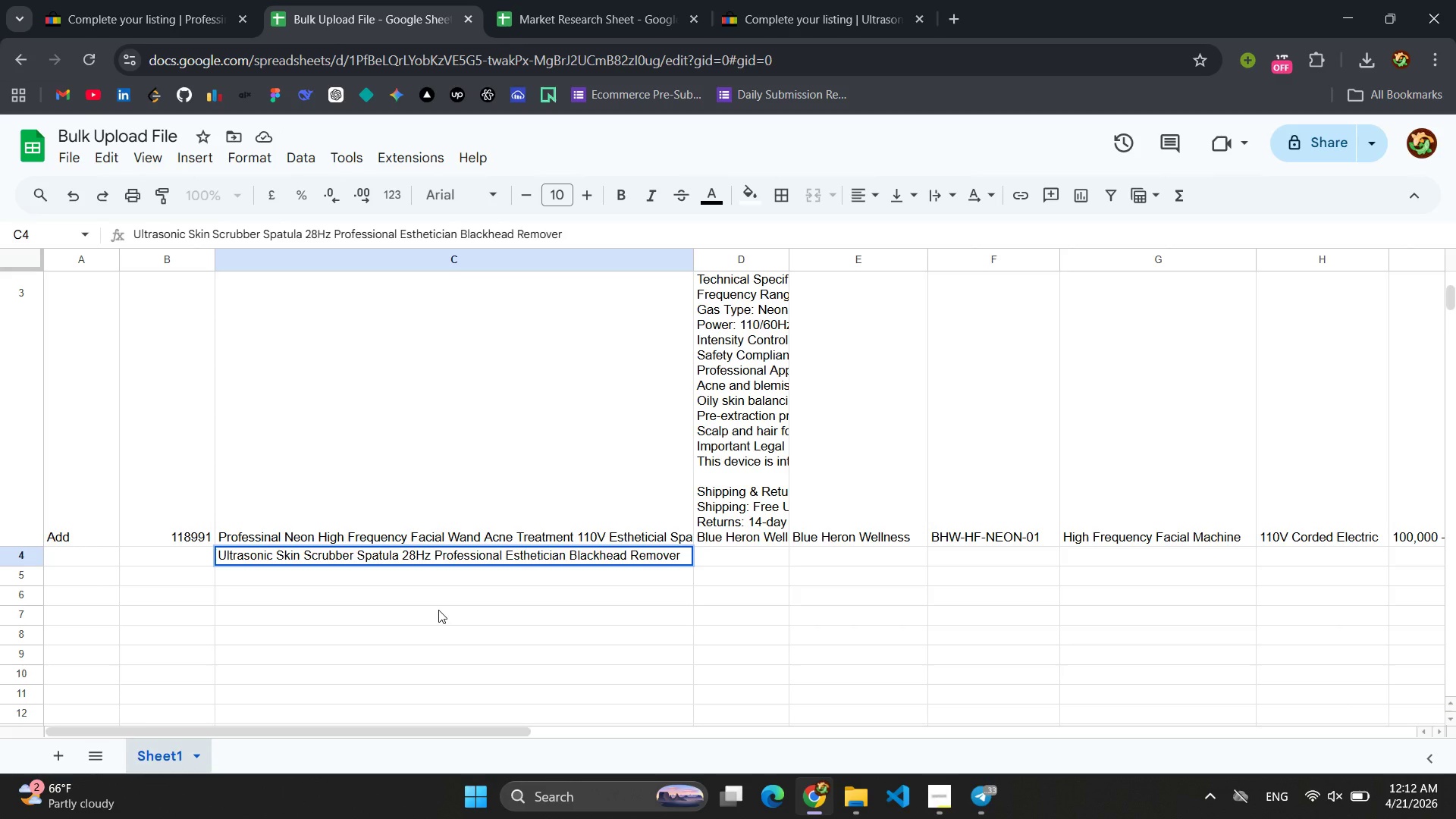 
key(K)
 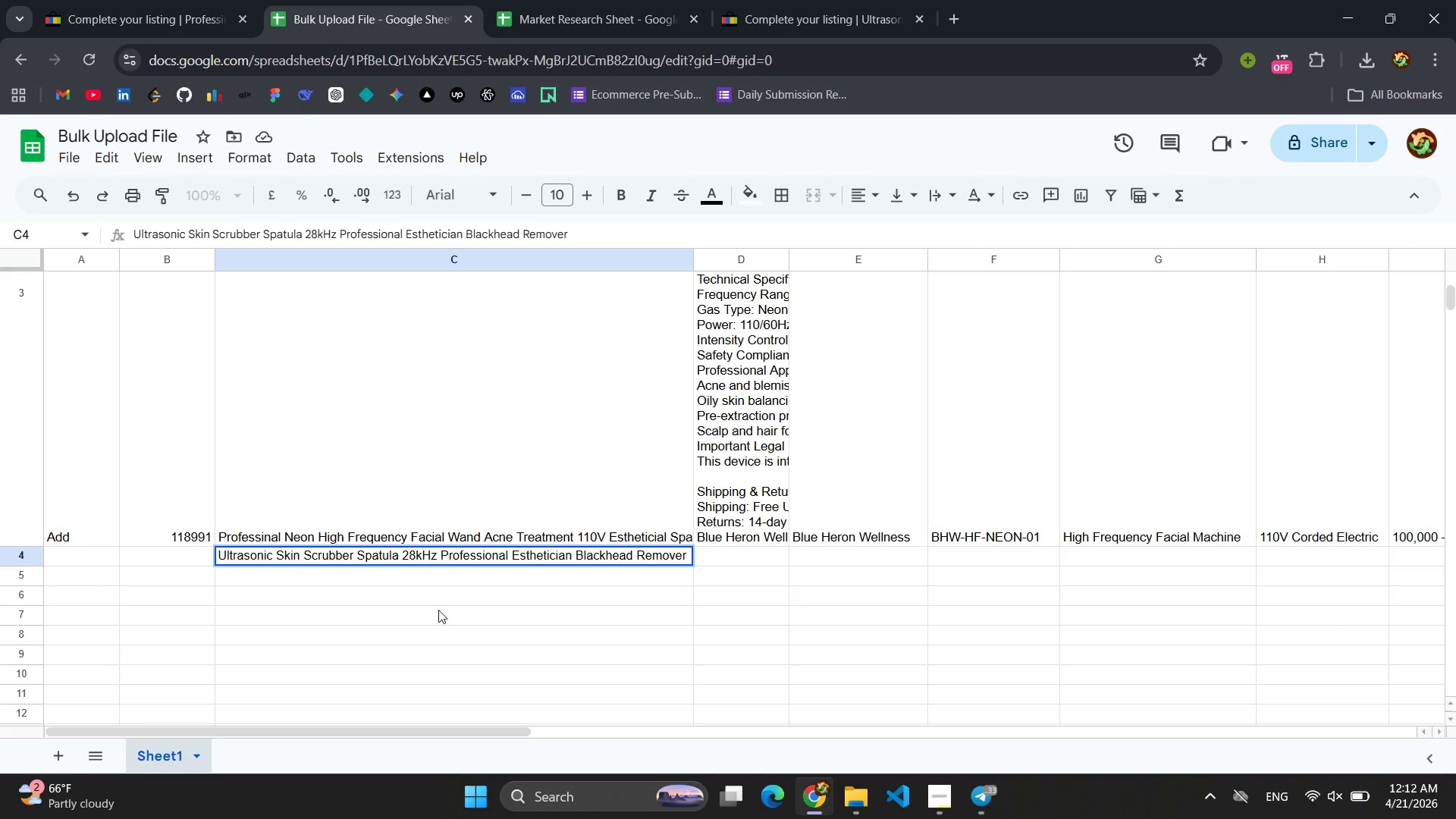 
left_click([438, 610])
 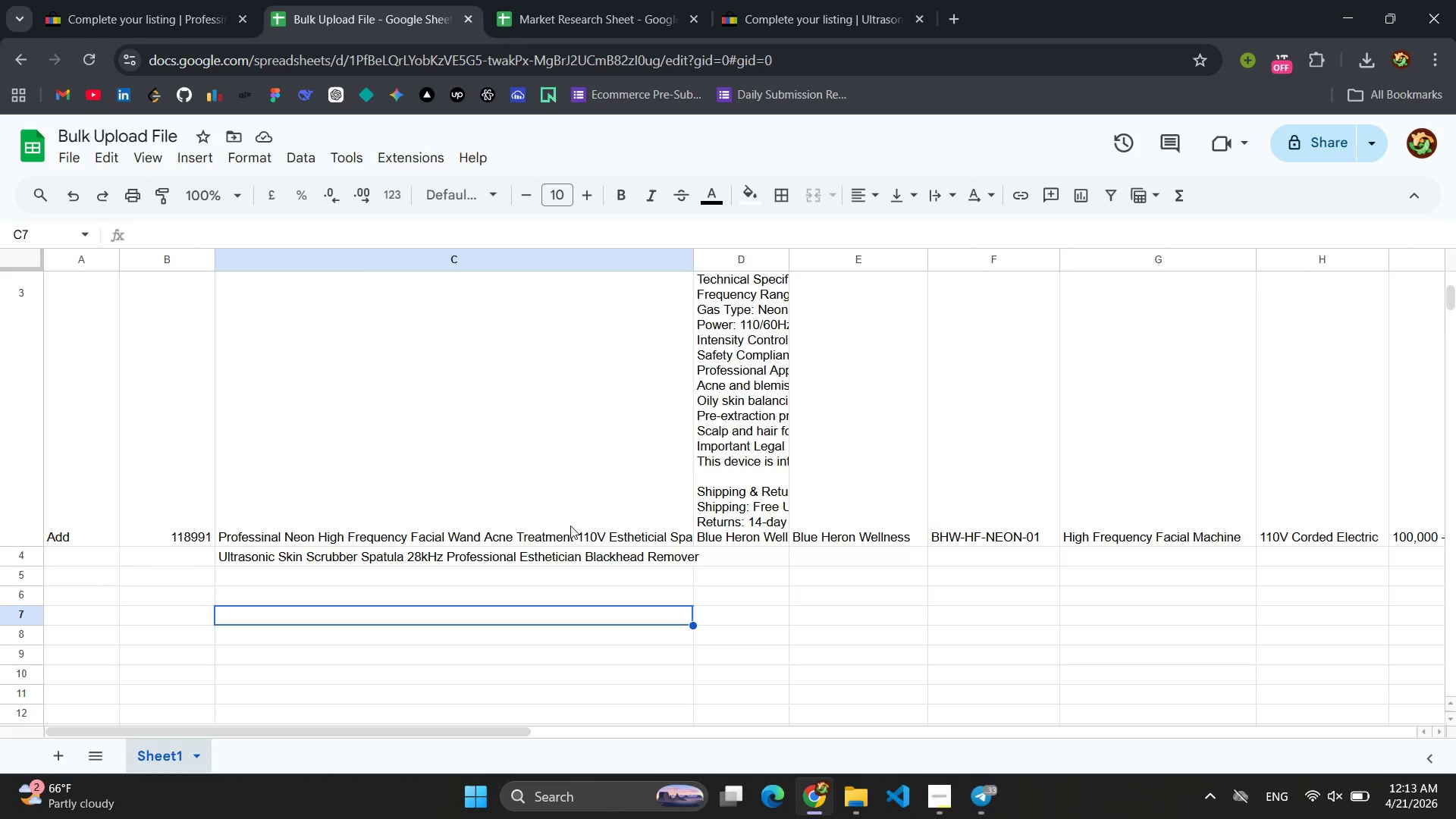 
wait(33.8)
 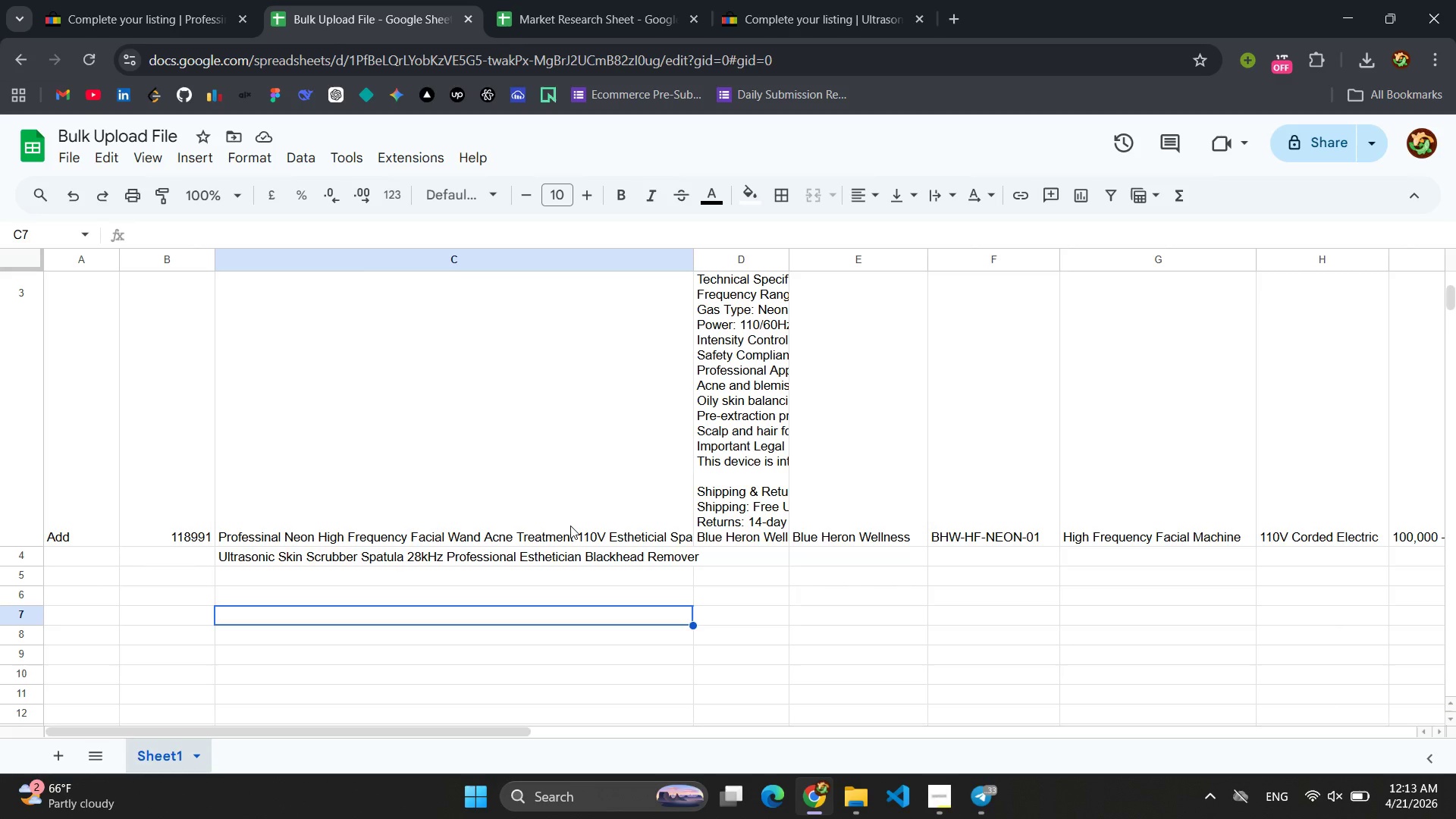 
left_click([160, 11])
 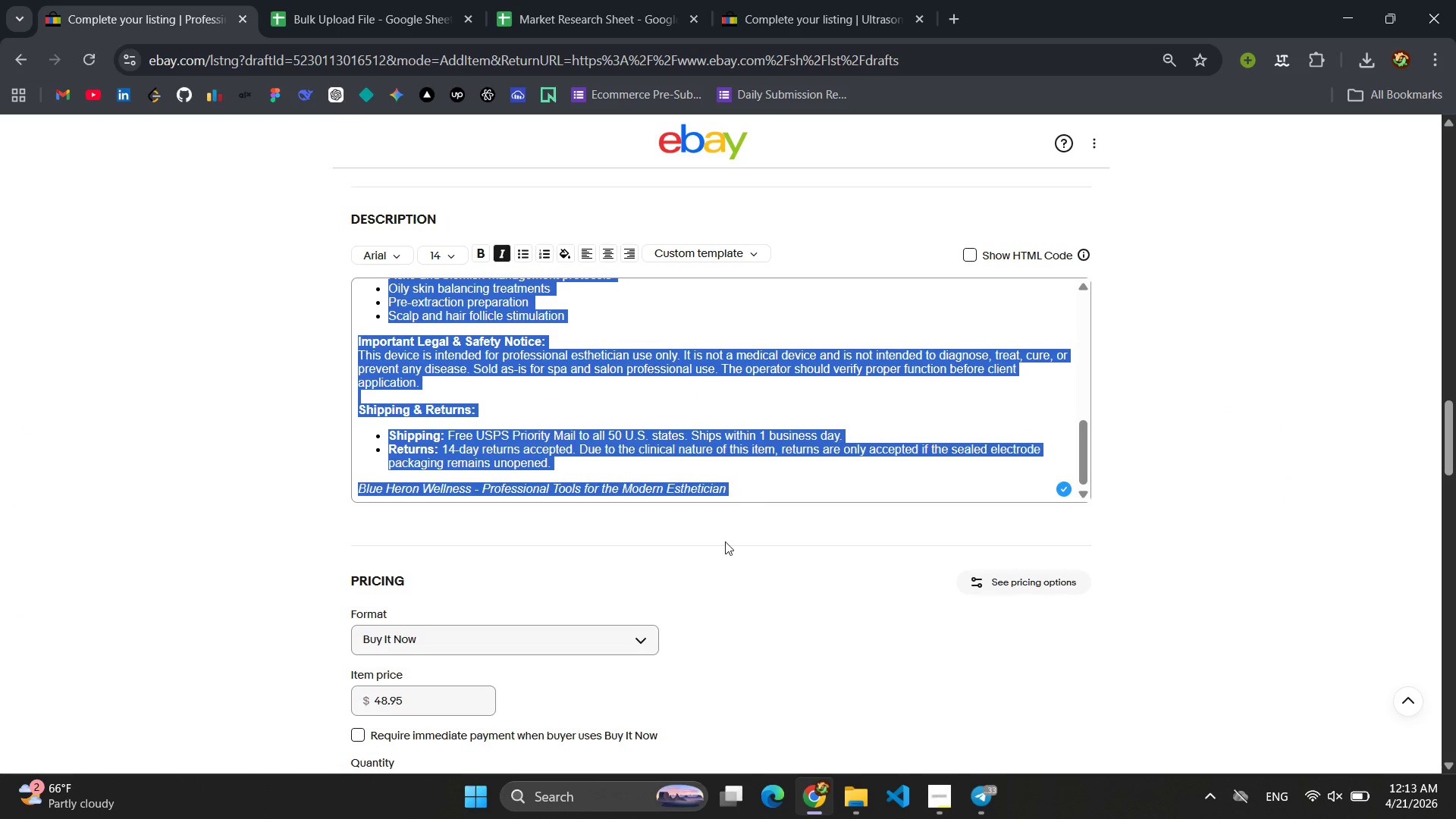 
scroll: coordinate [725, 541], scroll_direction: down, amount: 4.0
 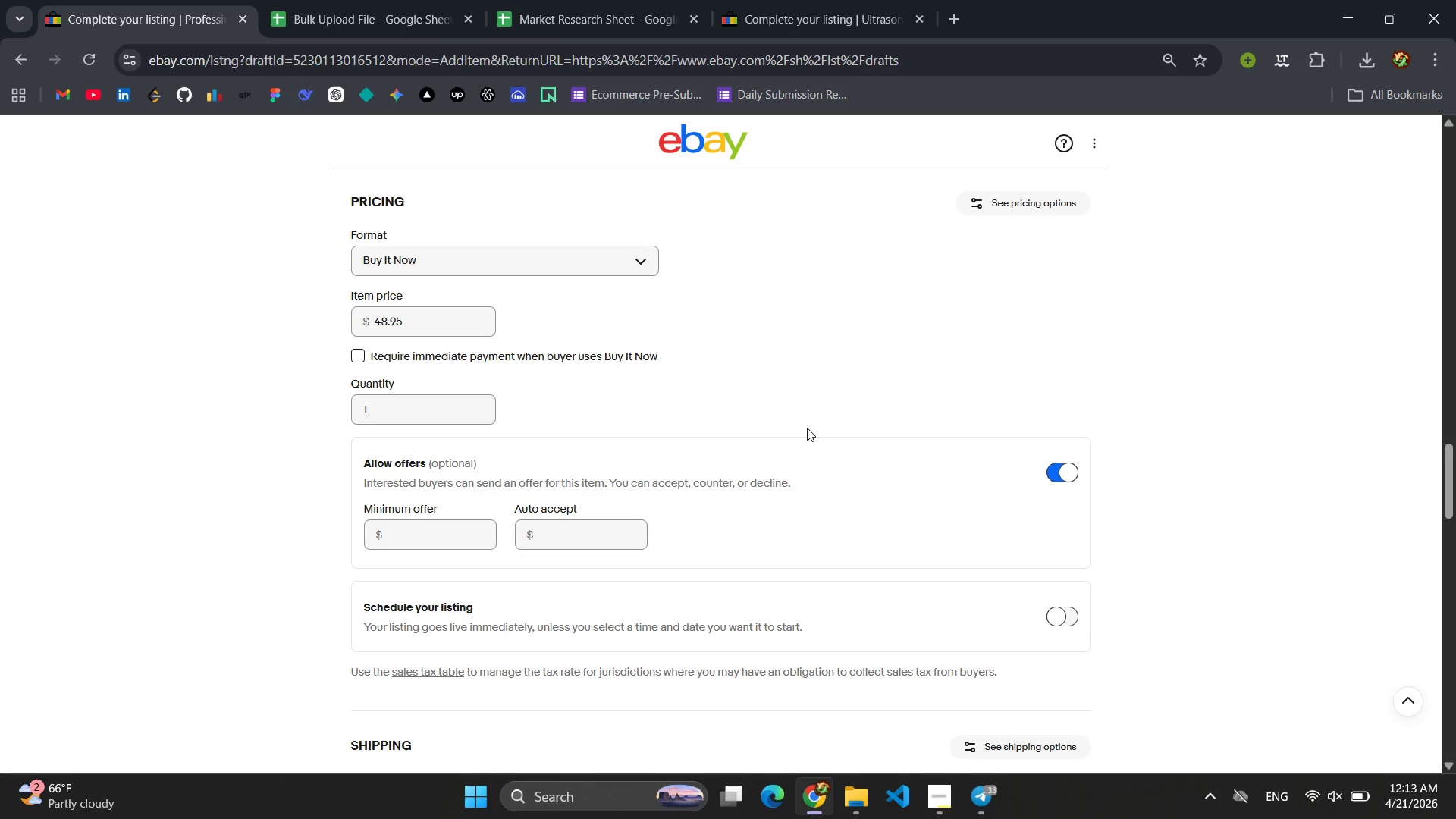 
left_click([810, 416])
 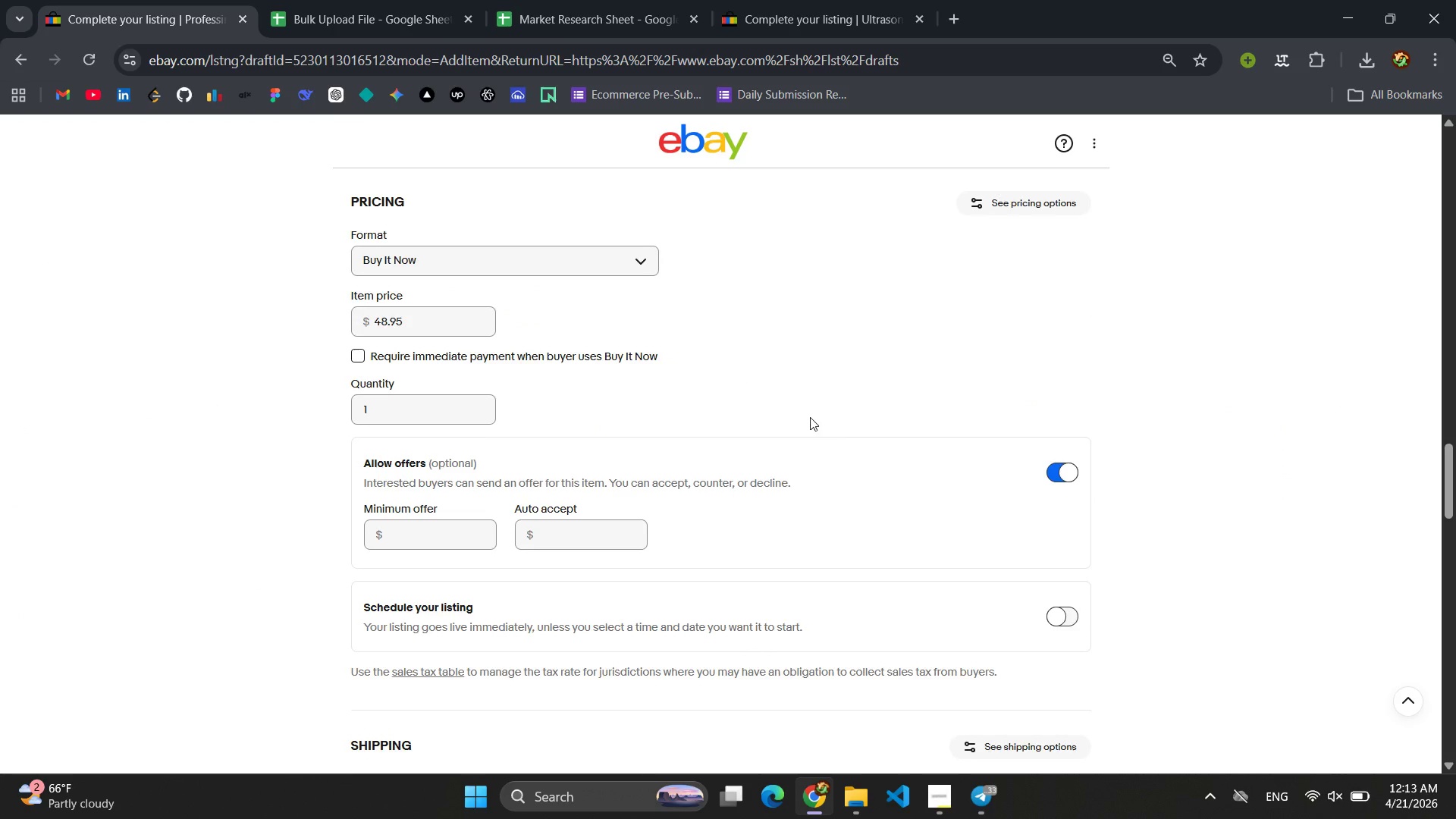 
scroll: coordinate [814, 420], scroll_direction: down, amount: 22.0
 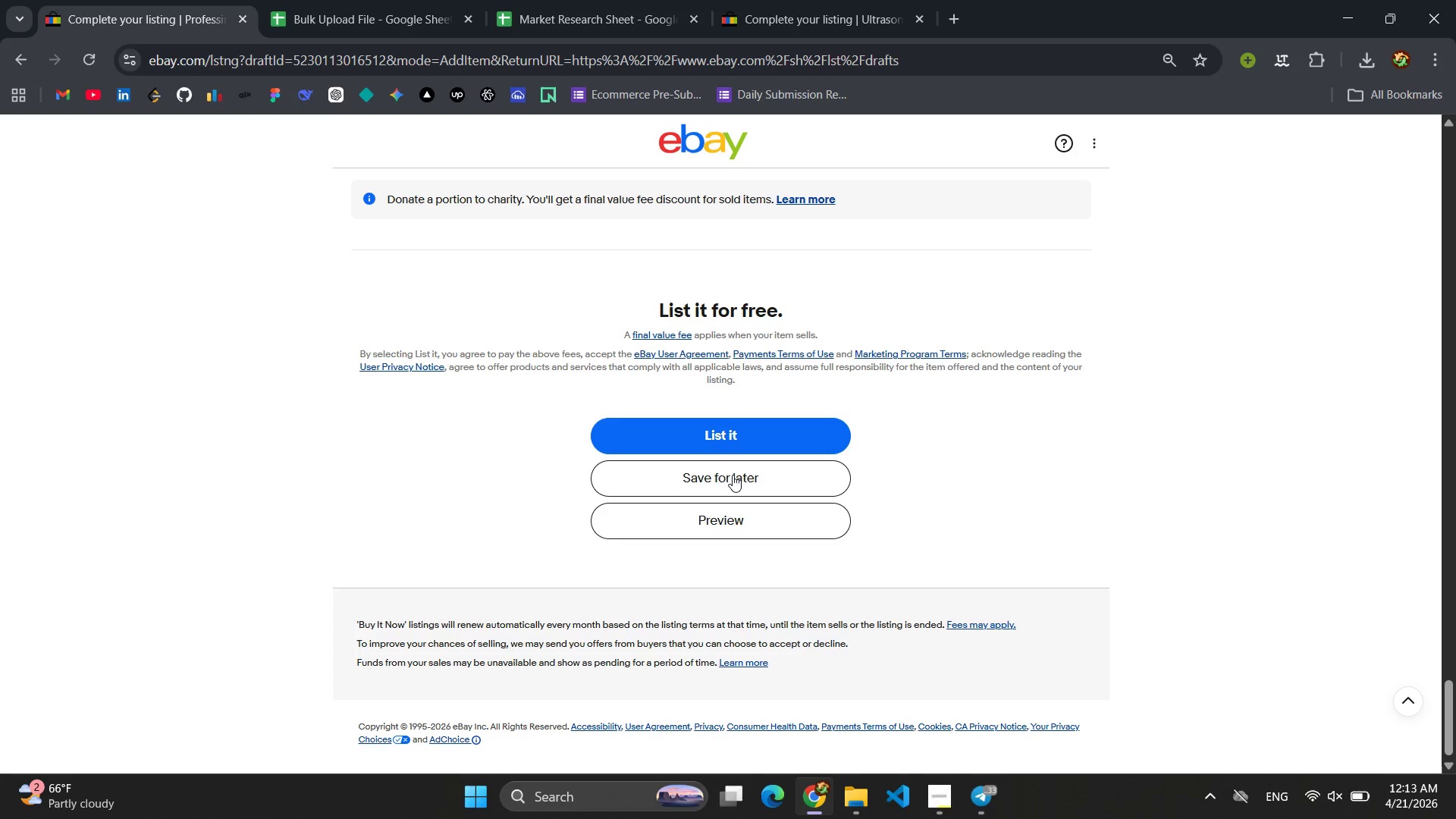 
left_click([730, 475])
 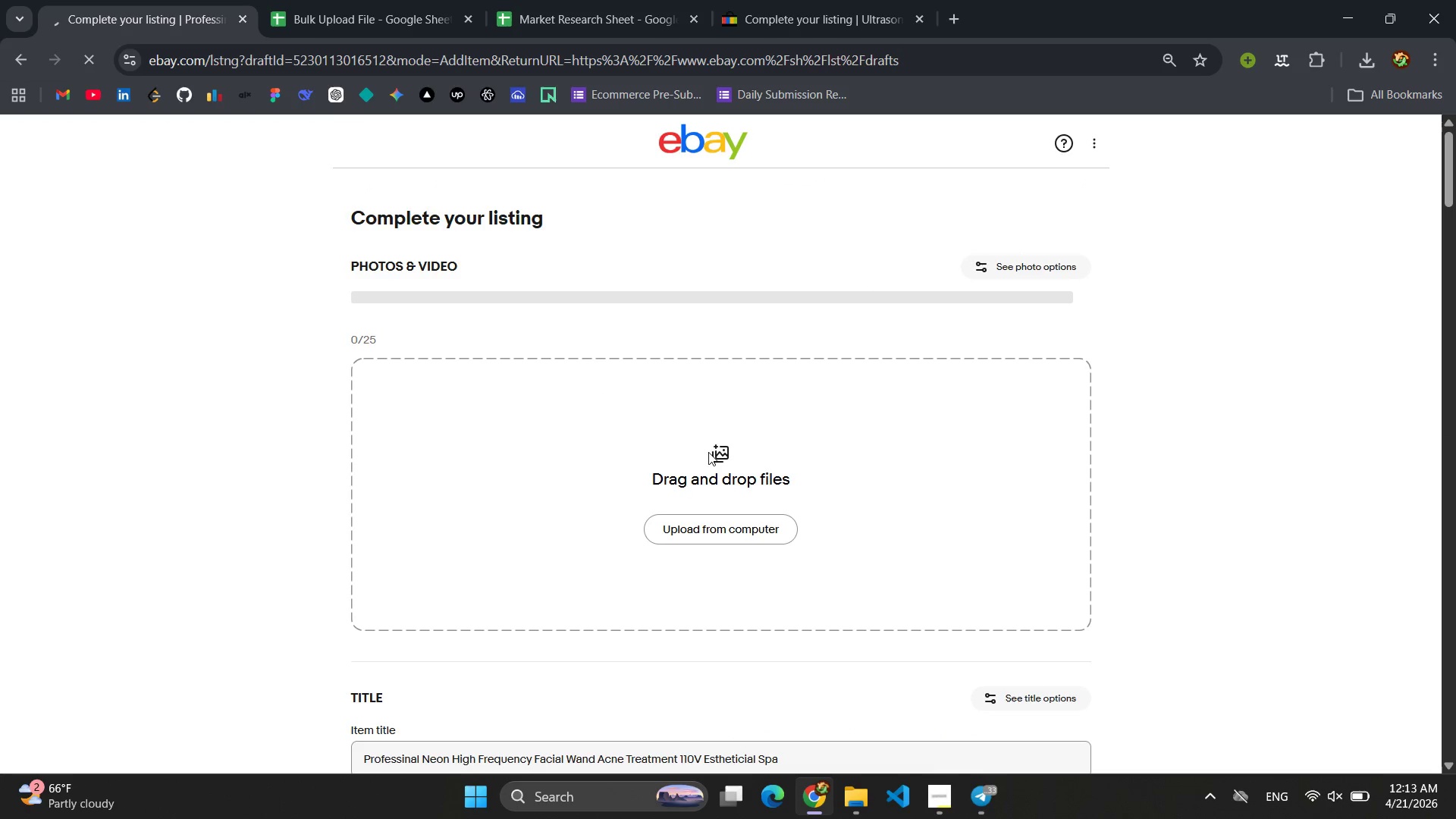 
left_click_drag(start_coordinate=[824, 5], to_coordinate=[174, 14])
 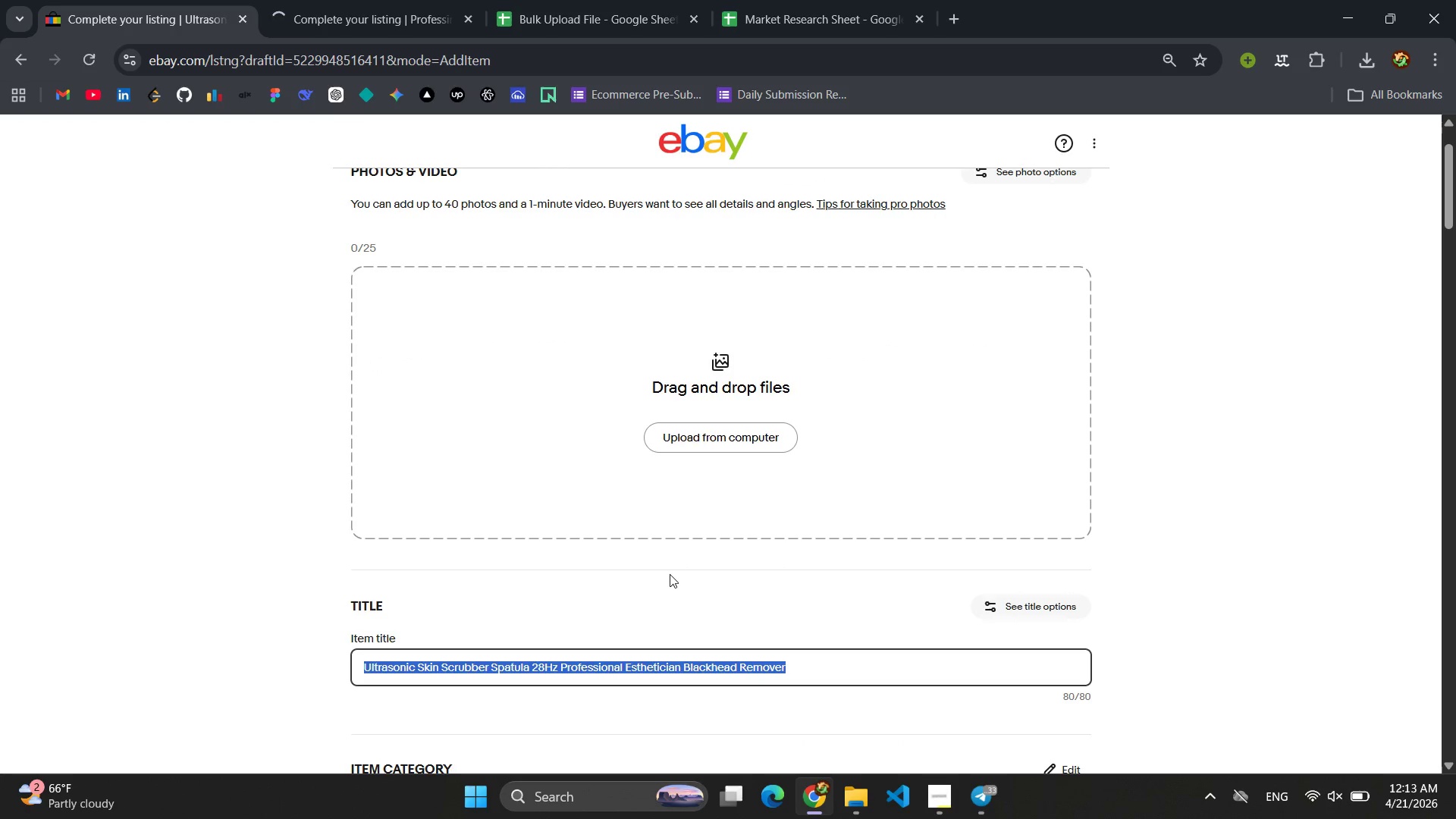 
left_click([670, 574])
 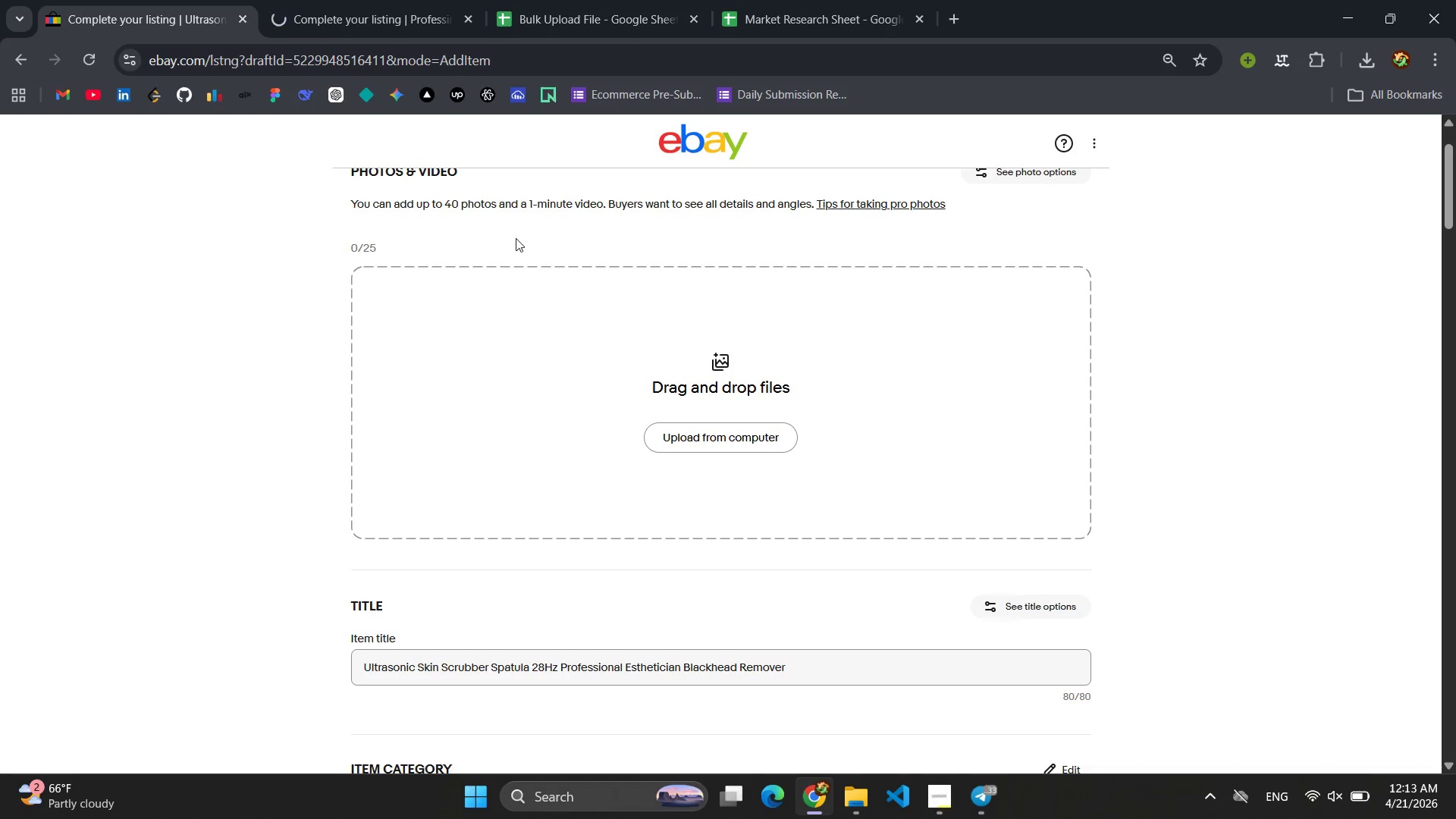 
left_click([380, 2])
 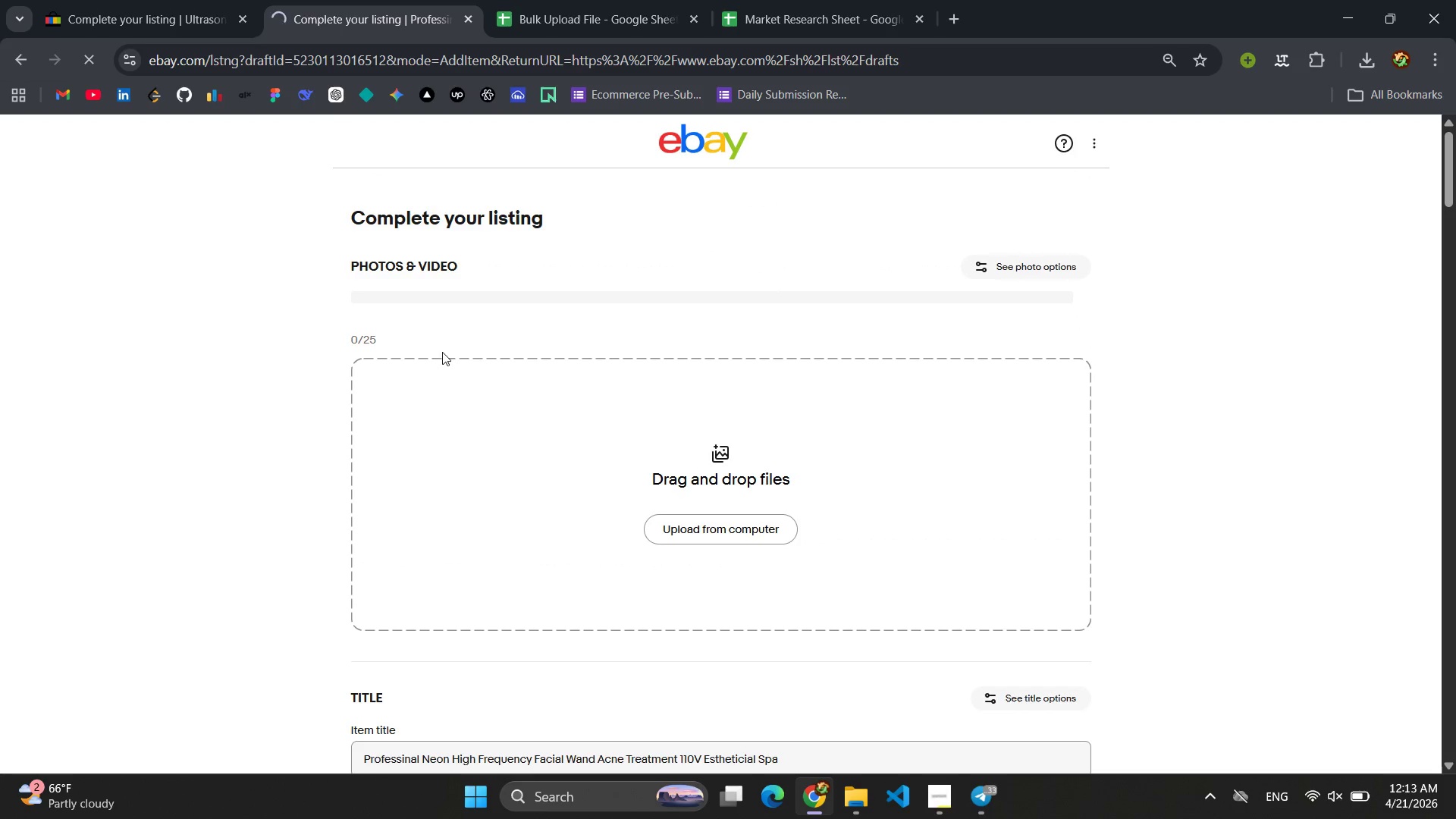 
scroll: coordinate [736, 479], scroll_direction: down, amount: 15.0
 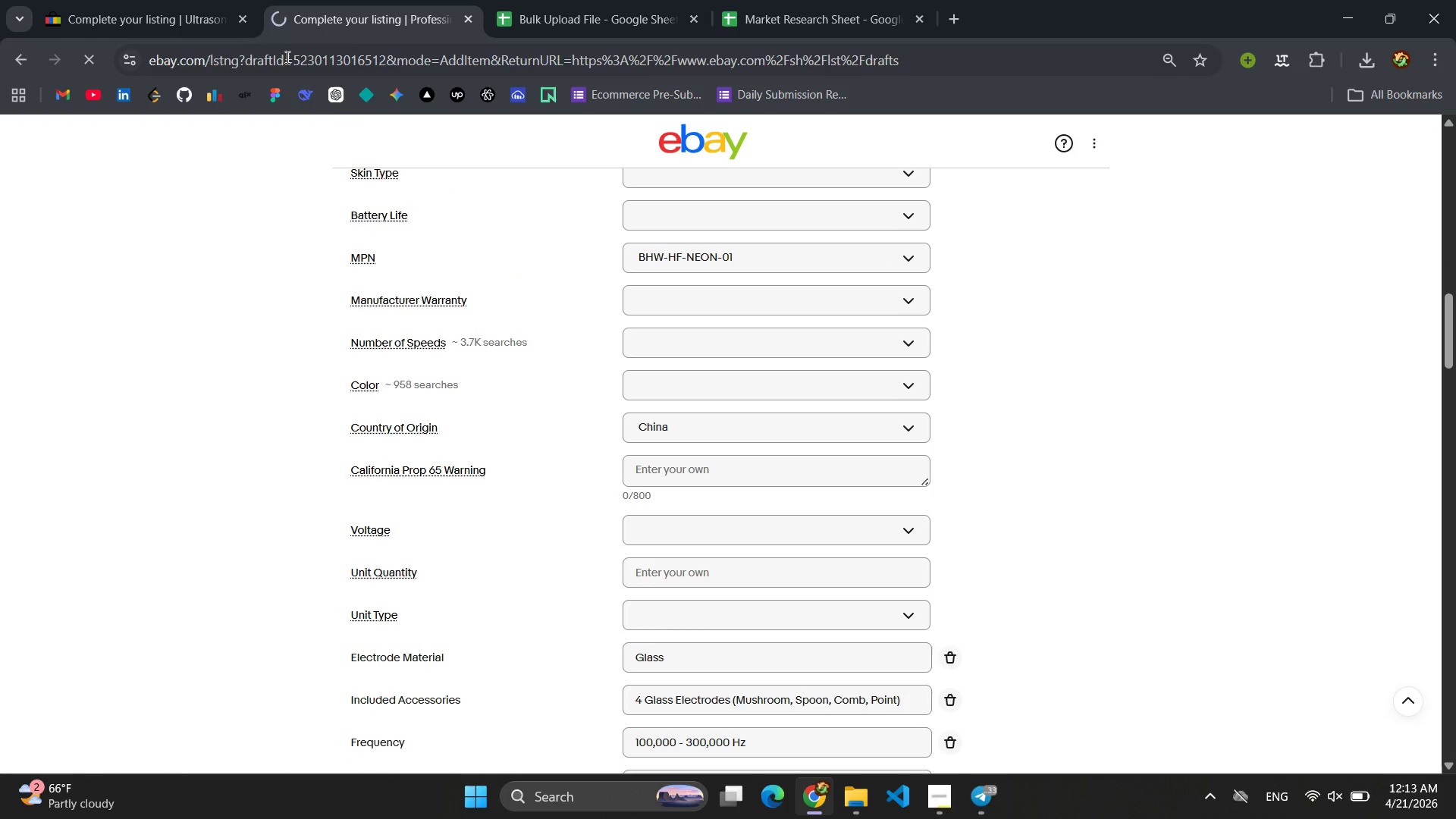 
left_click([148, 5])
 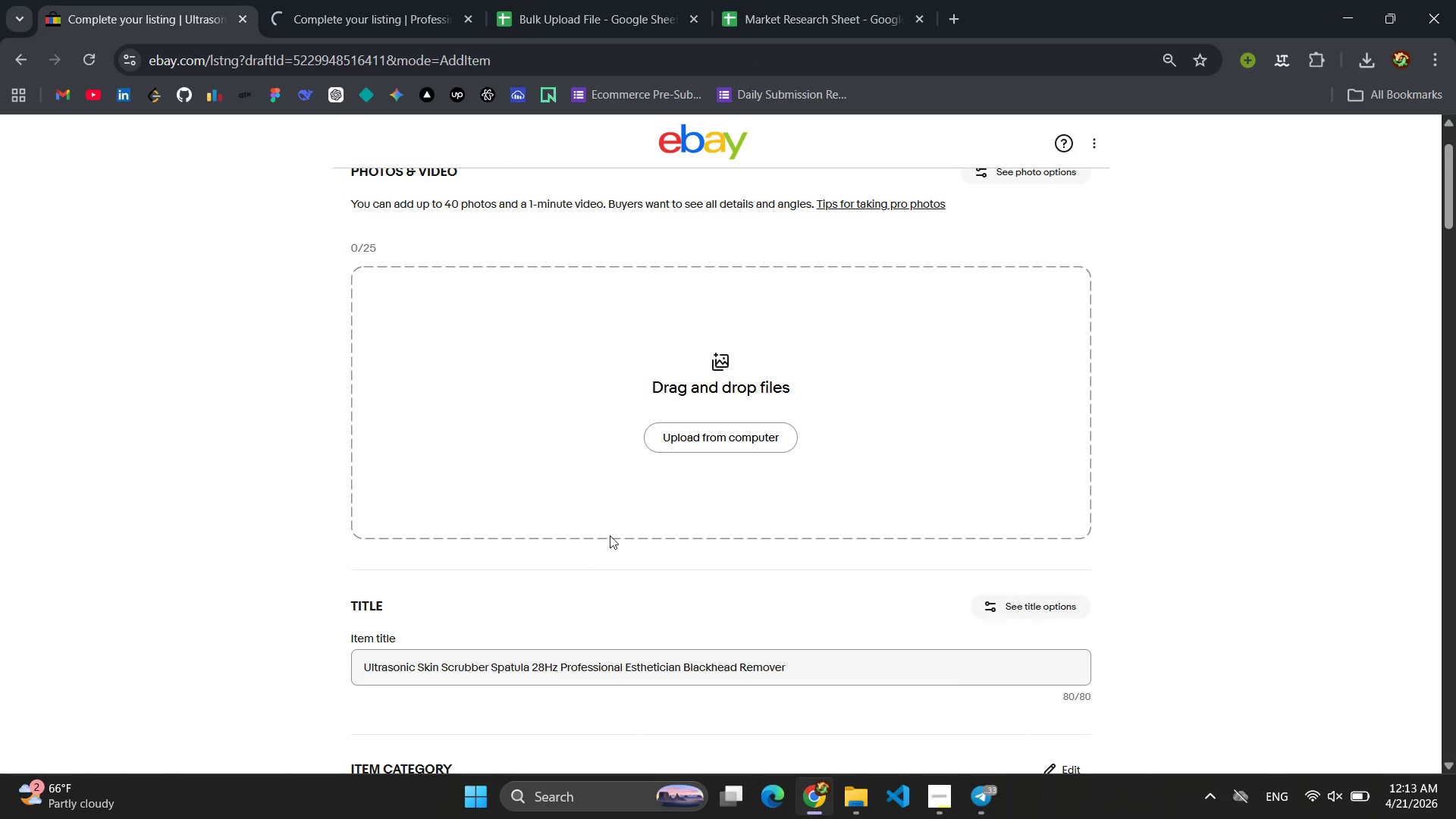 
scroll: coordinate [592, 454], scroll_direction: down, amount: 10.0
 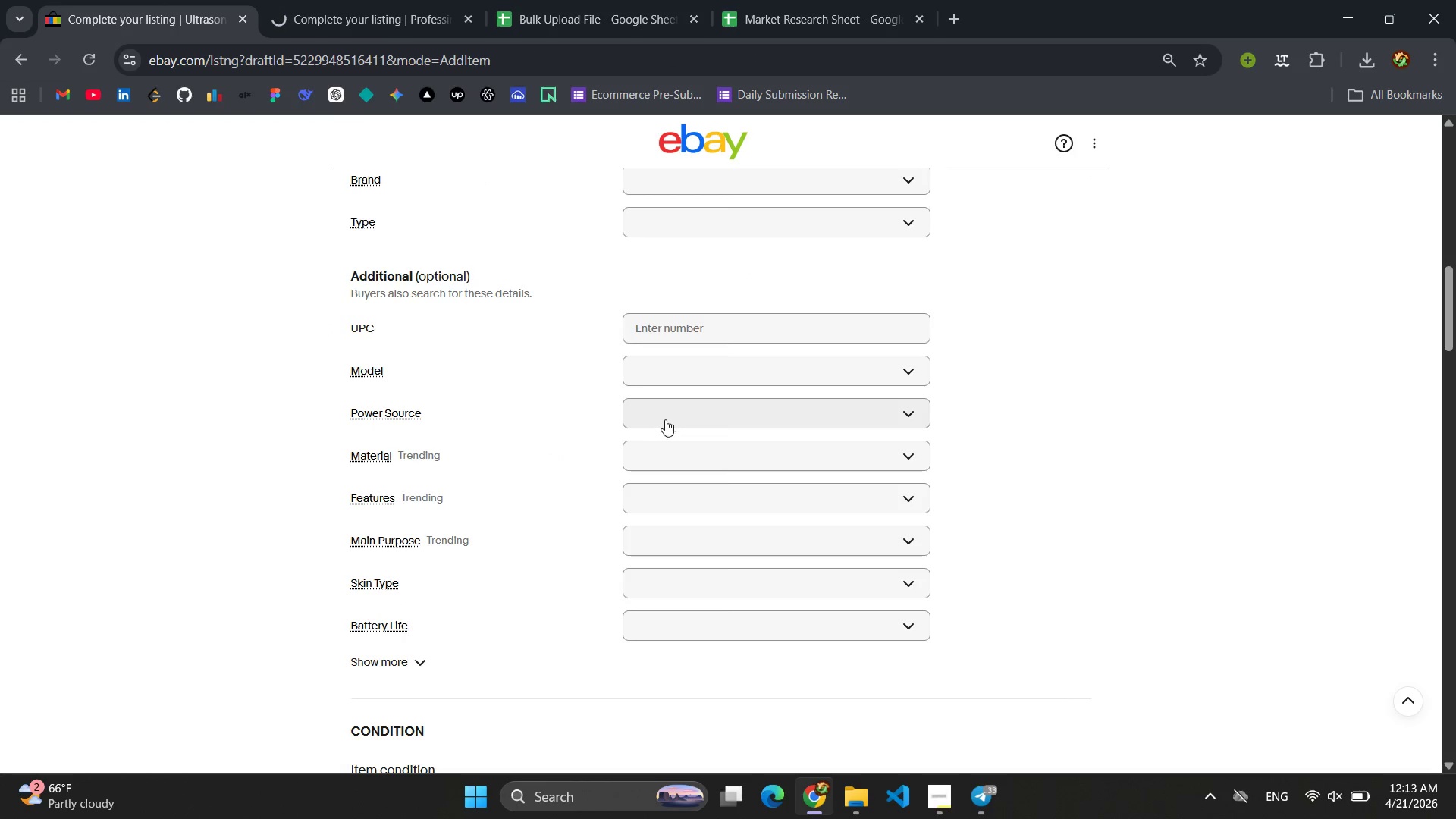 
scroll: coordinate [676, 425], scroll_direction: up, amount: 3.0
 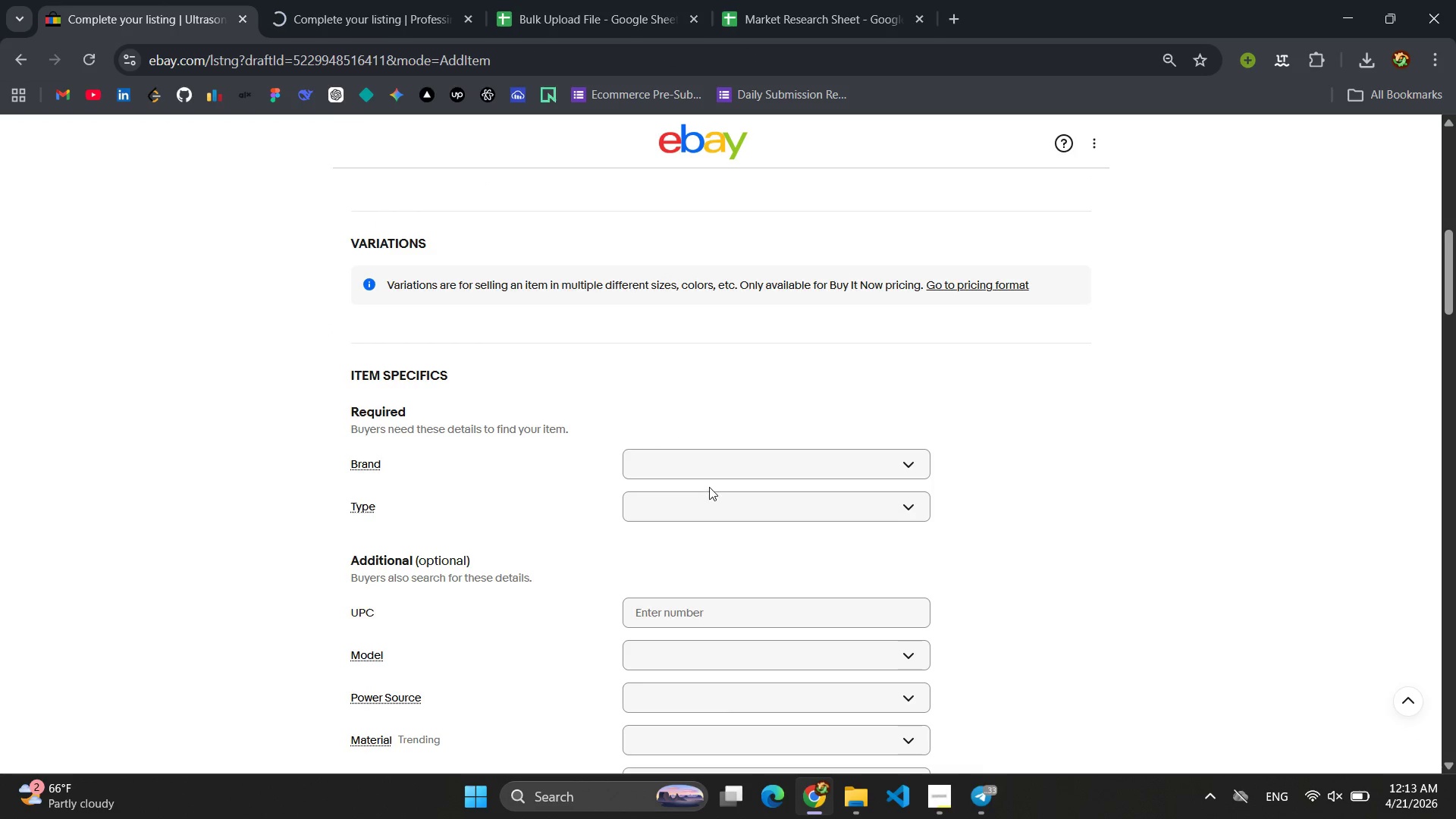 
left_click([701, 473])
 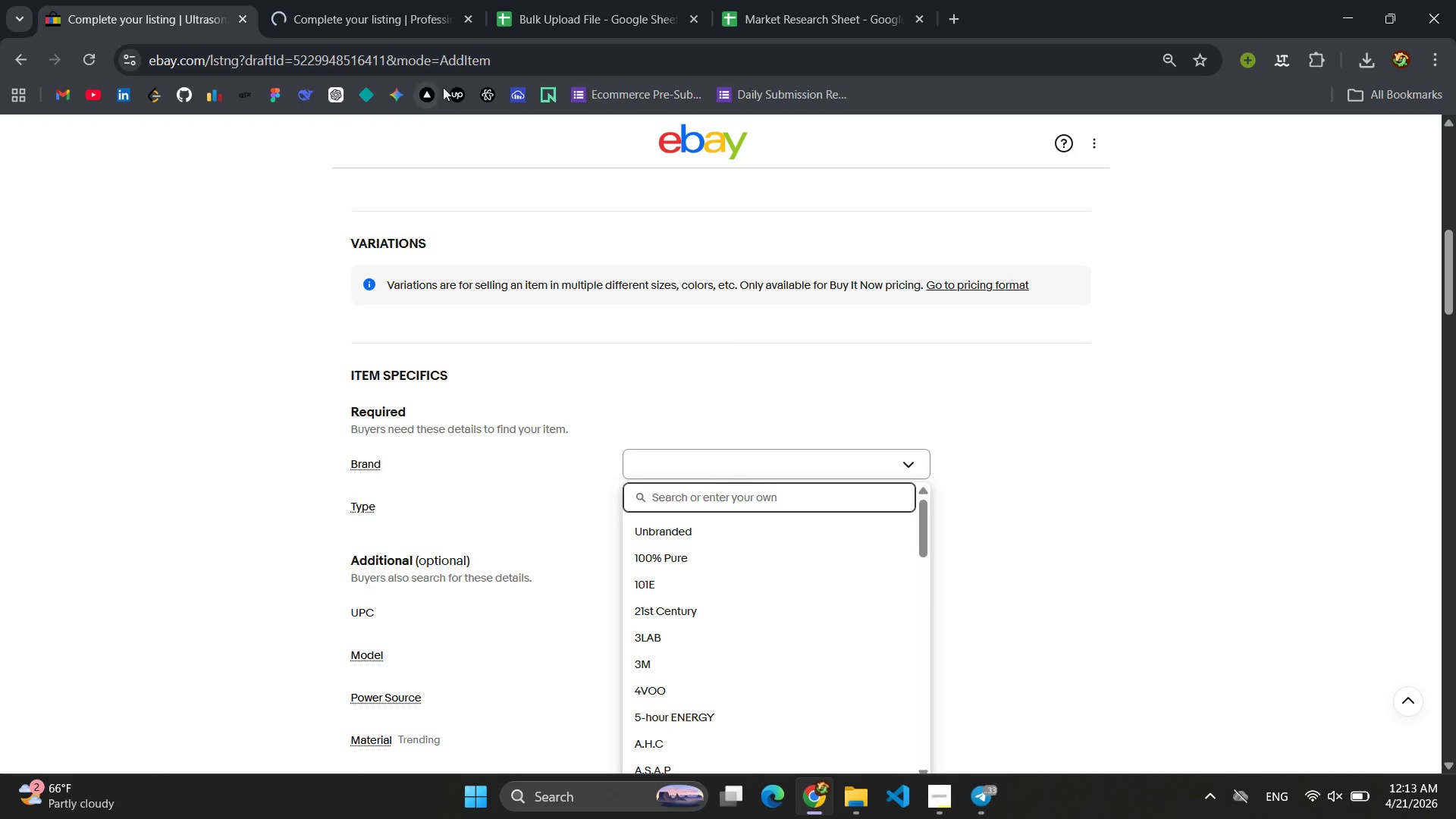 
left_click([651, 6])
 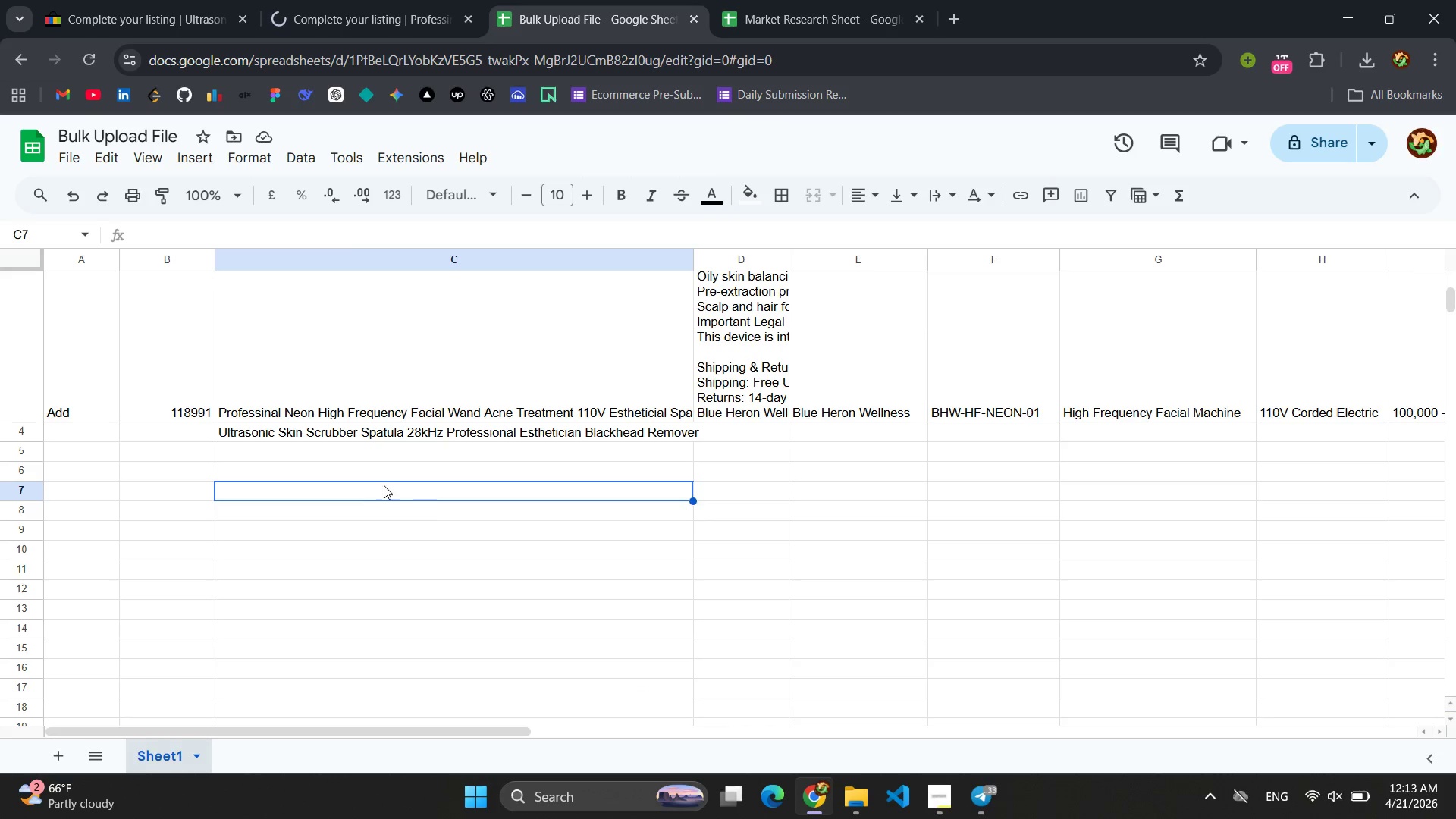 
scroll: coordinate [734, 467], scroll_direction: up, amount: 8.0
 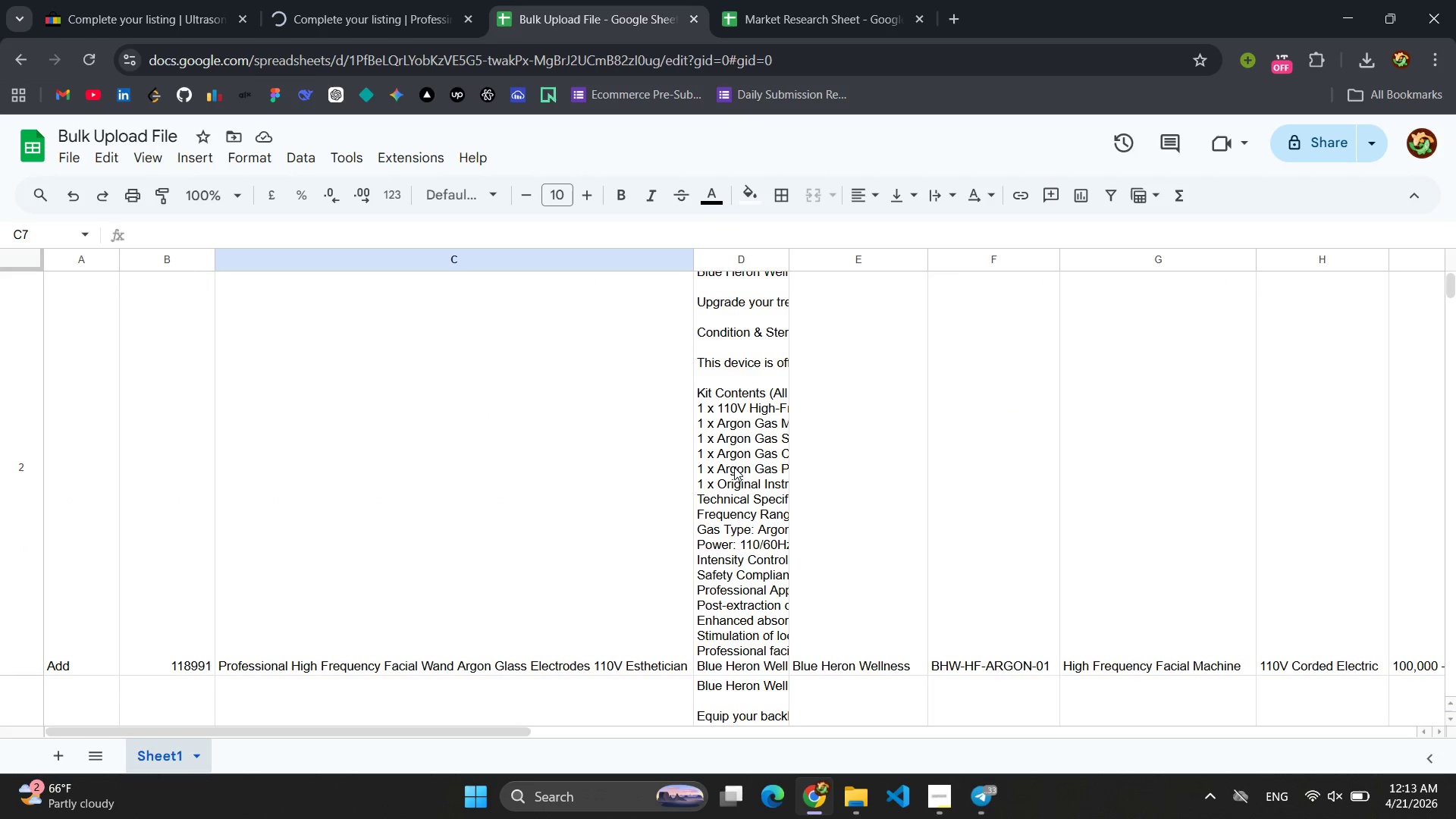 
scroll: coordinate [734, 467], scroll_direction: down, amount: 2.0
 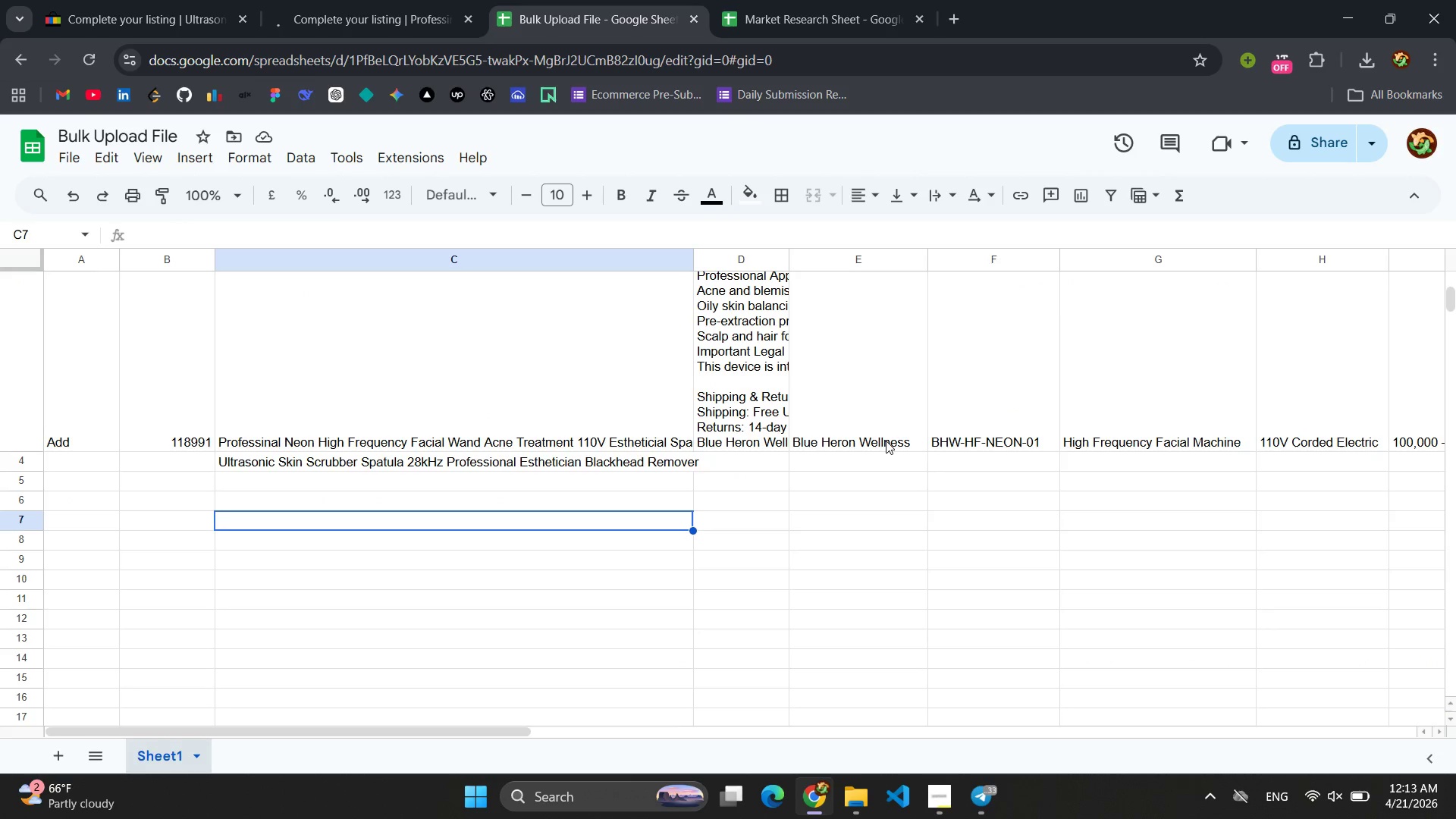 
double_click([886, 441])
 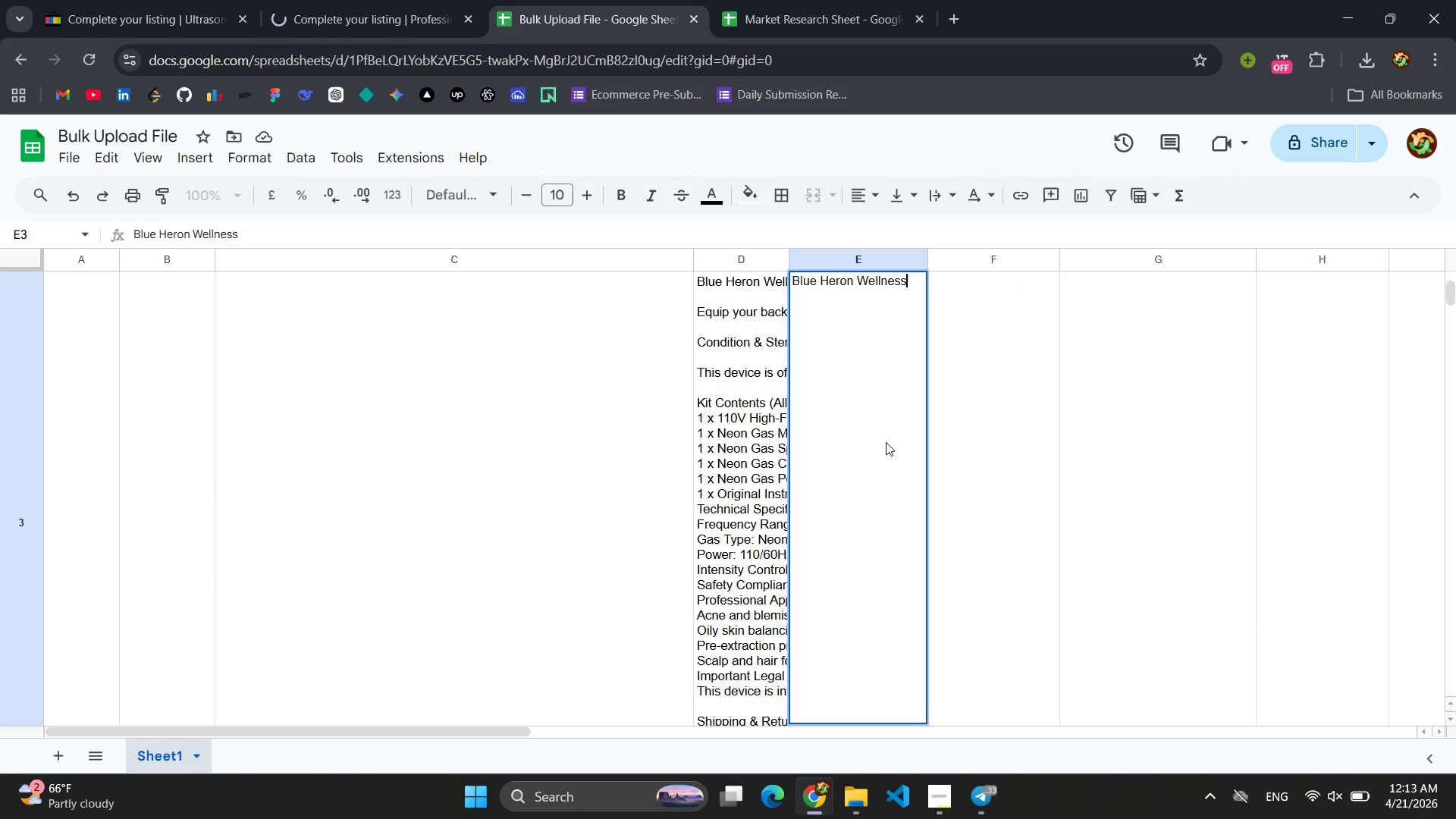 
scroll: coordinate [886, 444], scroll_direction: down, amount: 2.0
 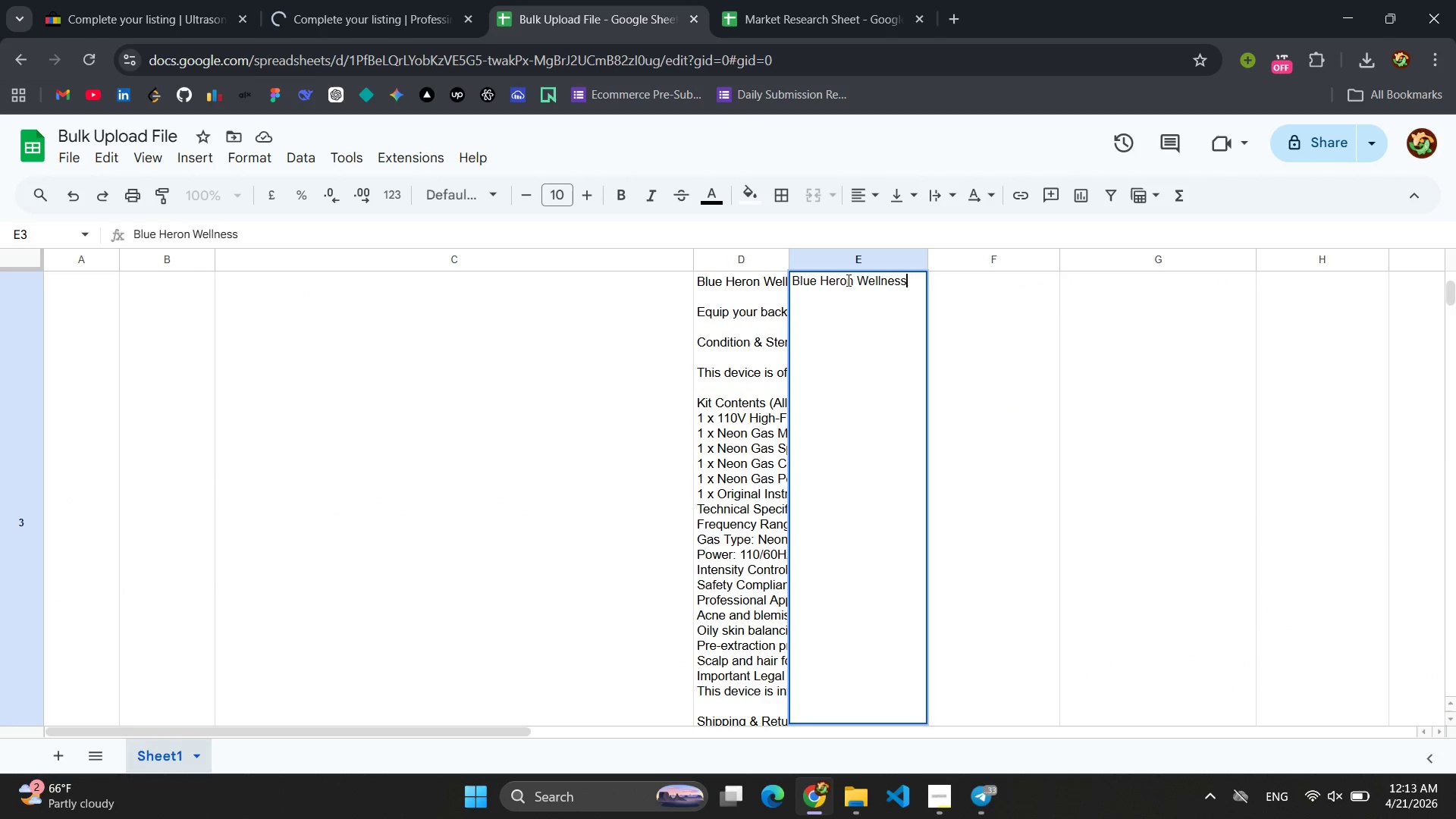 
double_click([847, 280])
 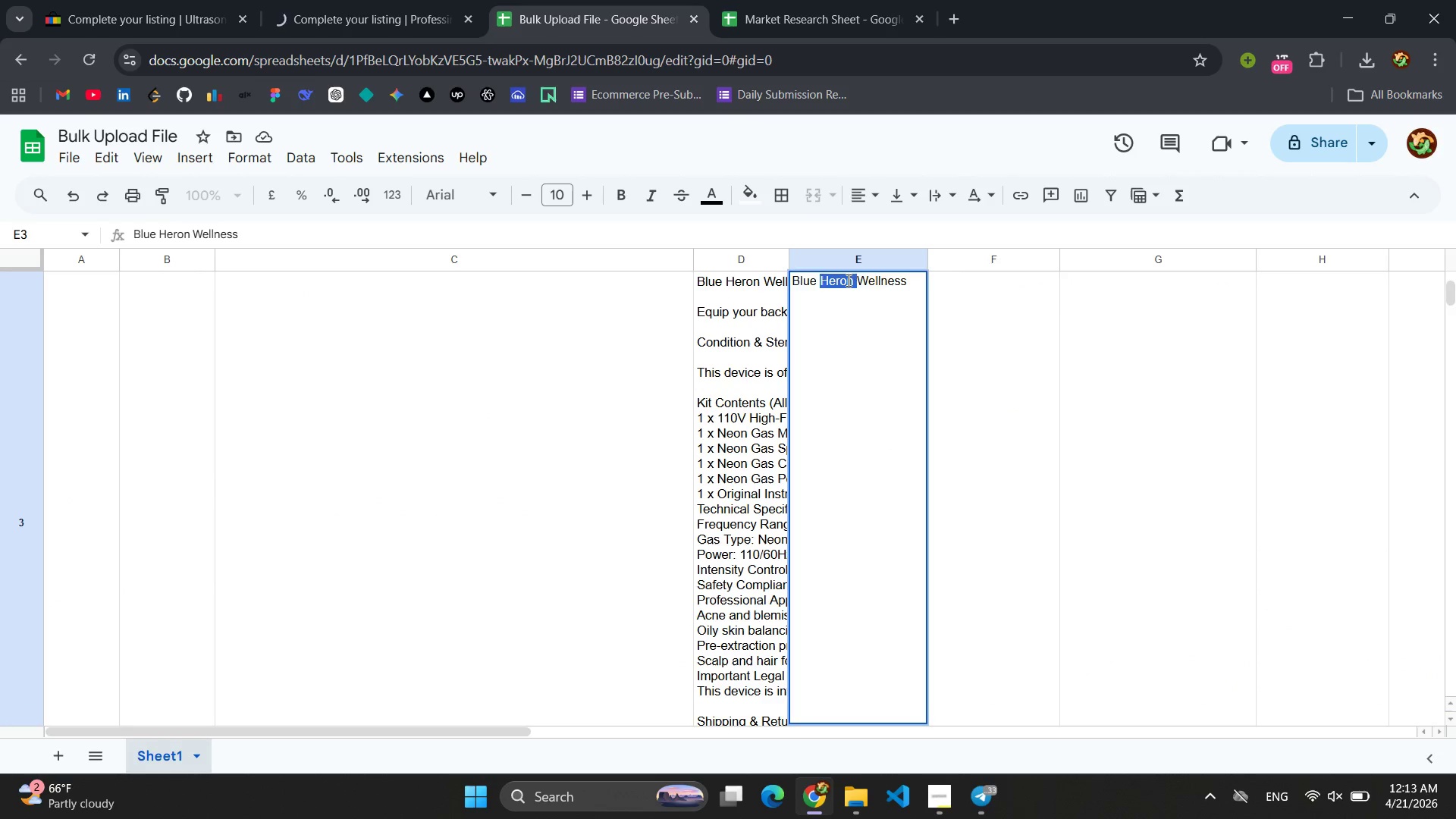 
triple_click([847, 280])
 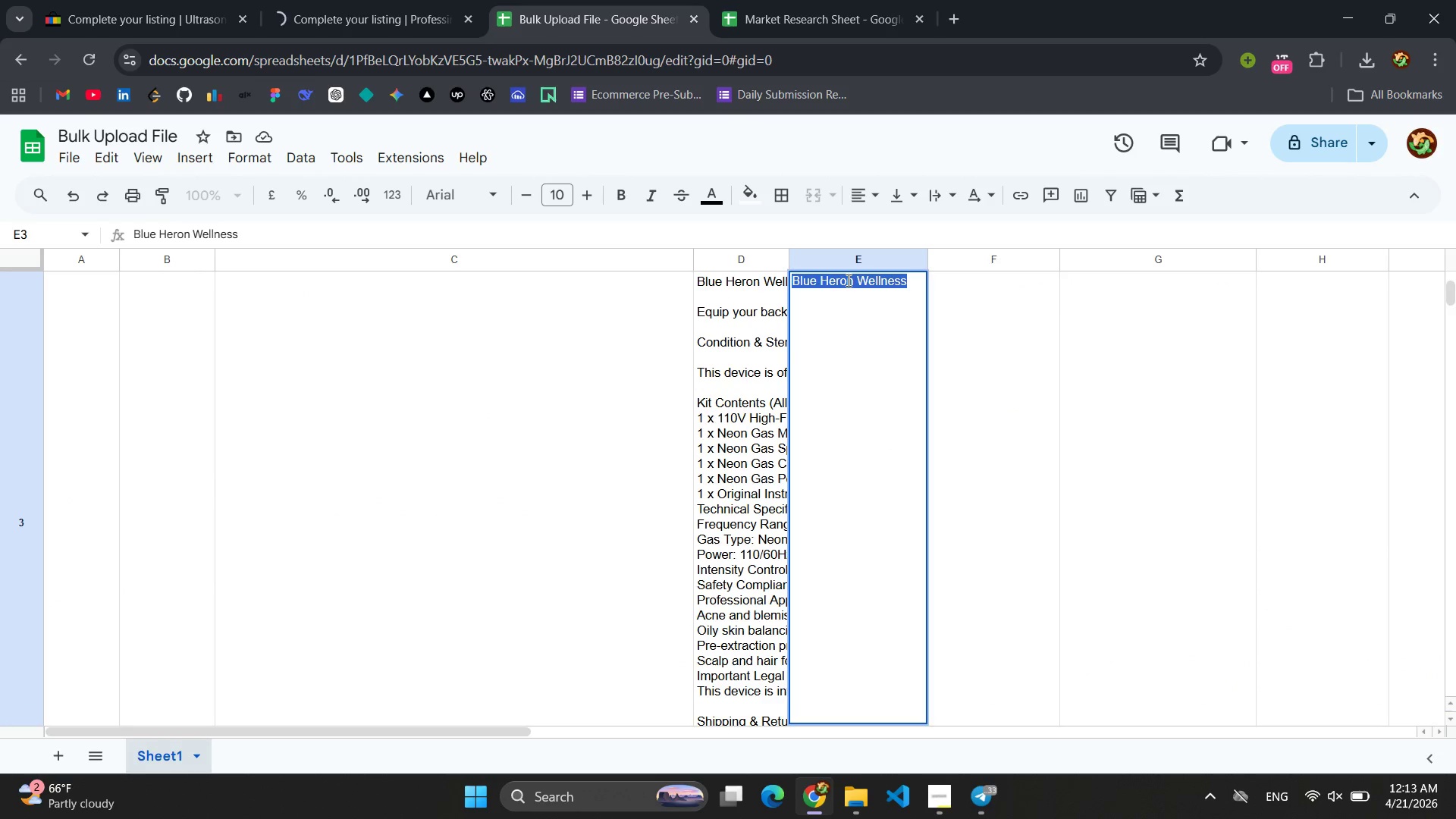 
key(Control+C)
 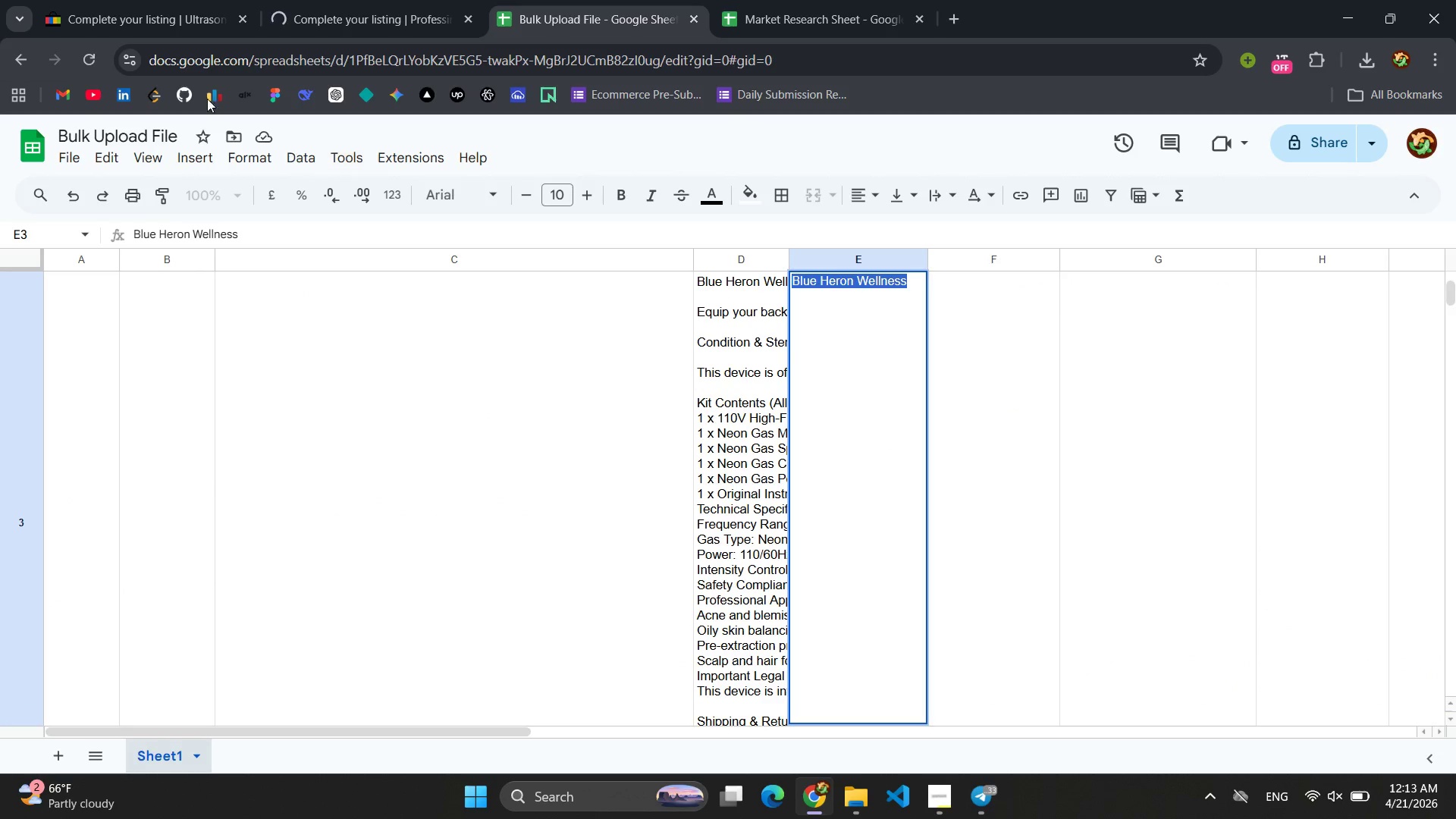 
left_click([173, 27])
 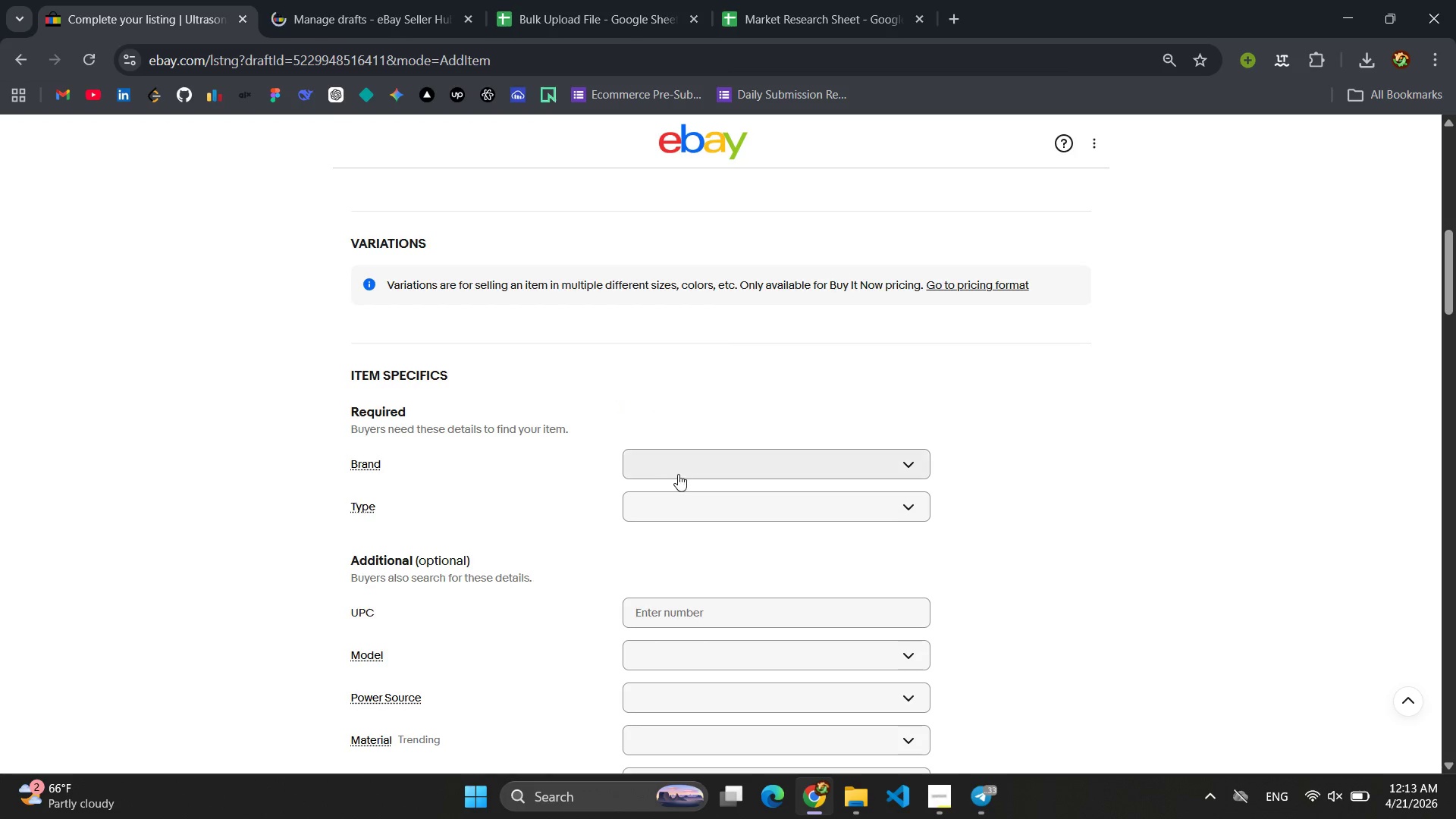 
left_click([678, 474])
 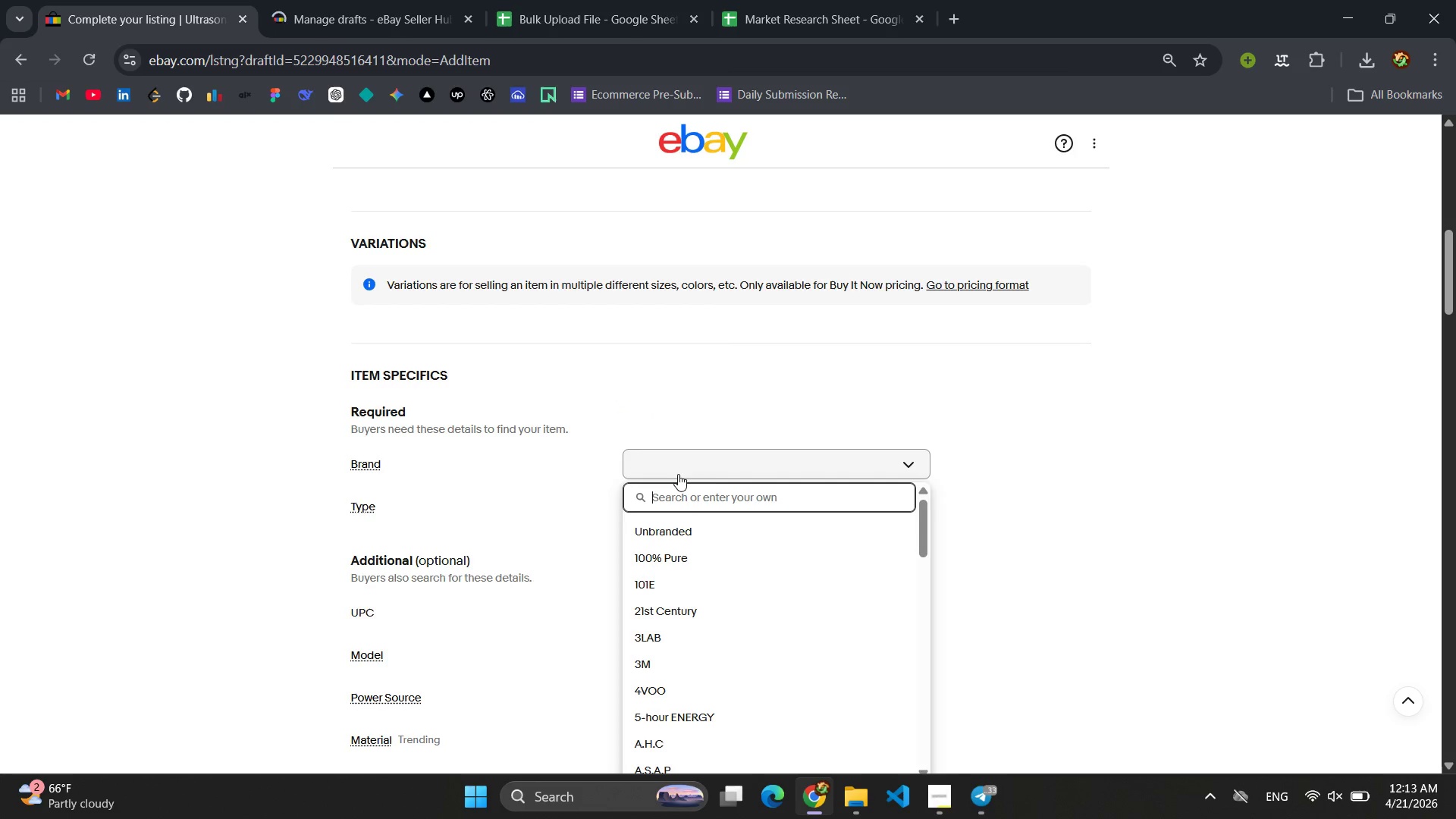 
key(Control+V)
 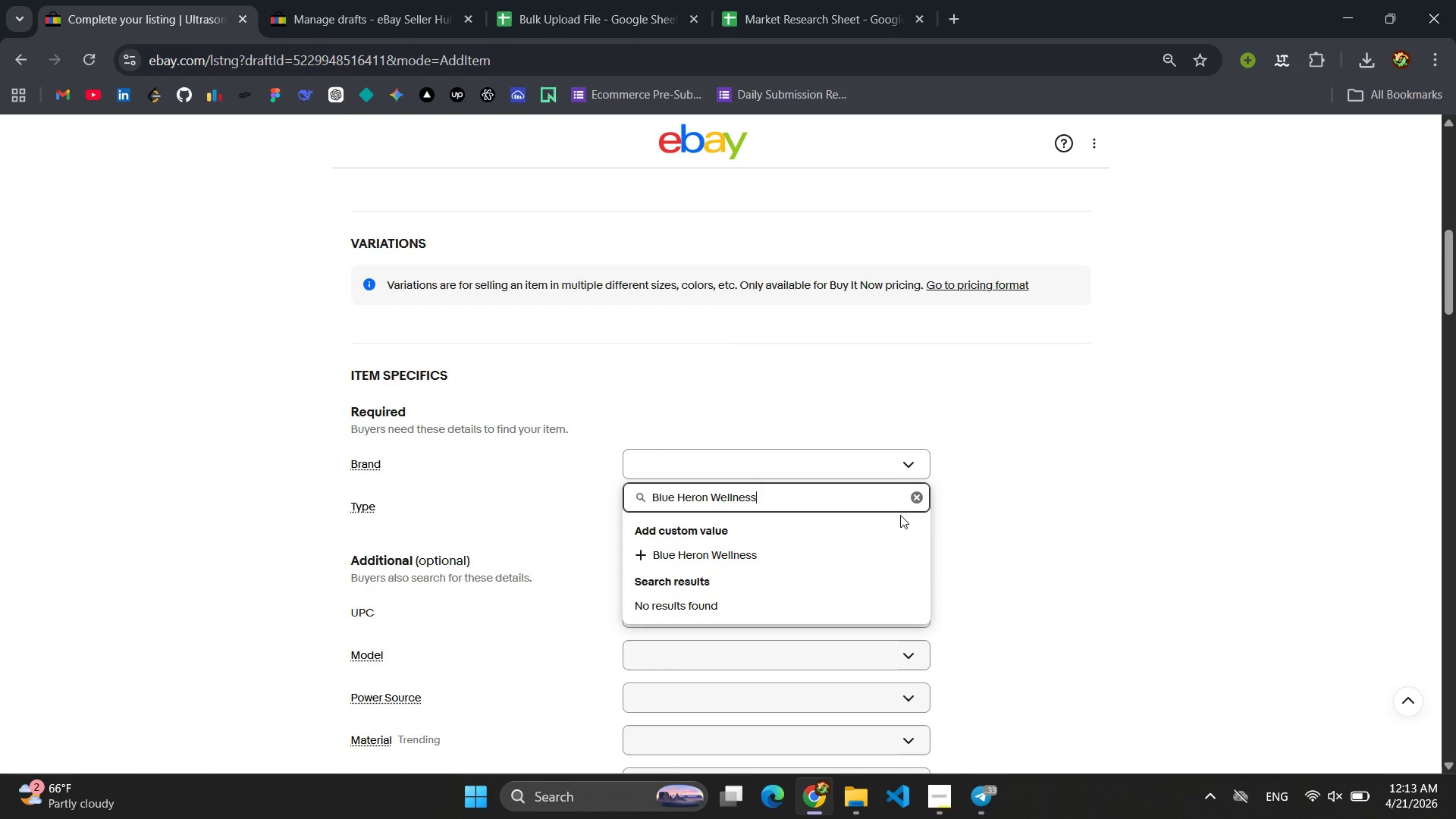 
key(Enter)
 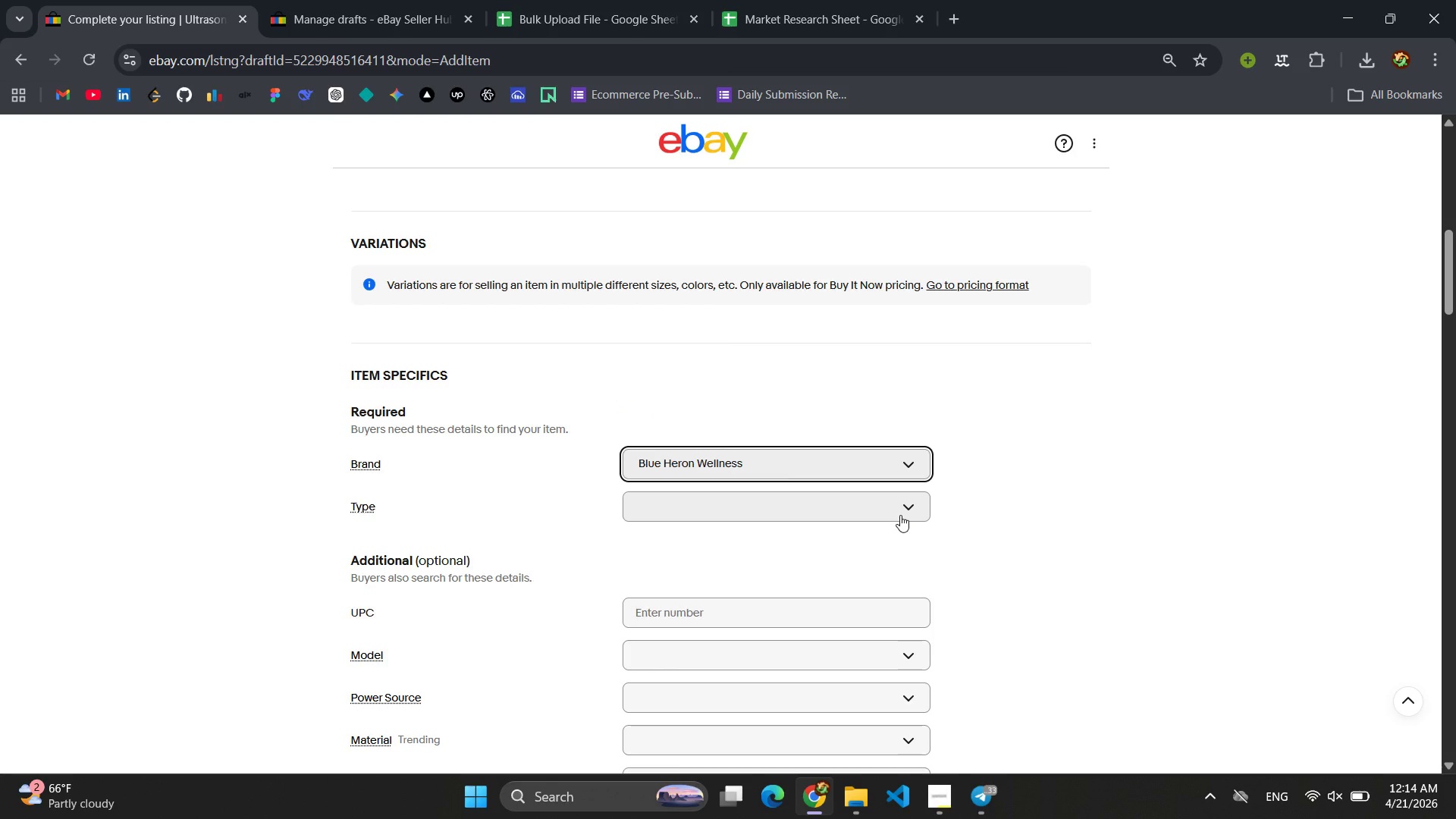 
wait(27.69)
 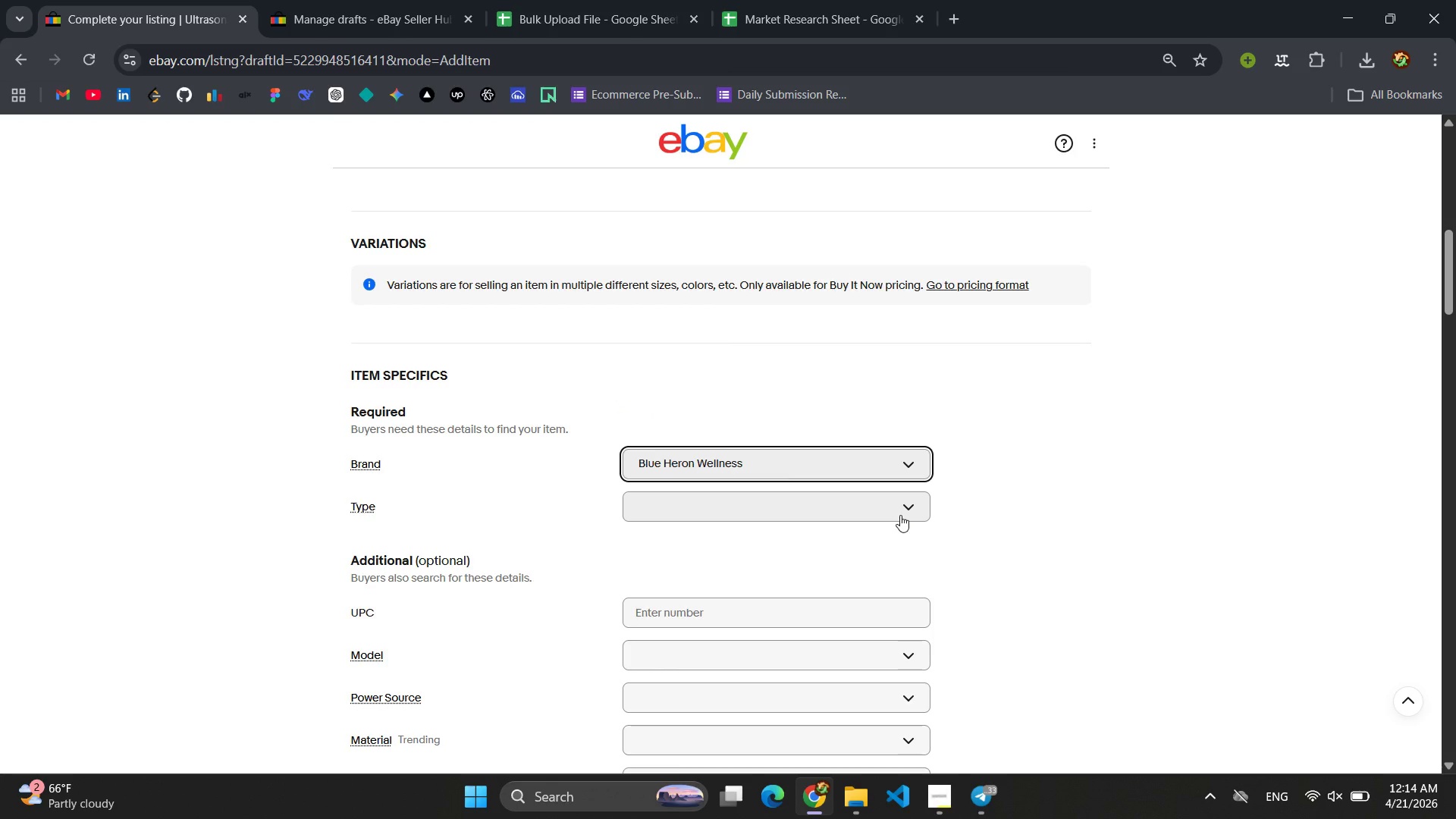 
left_click([1055, 444])
 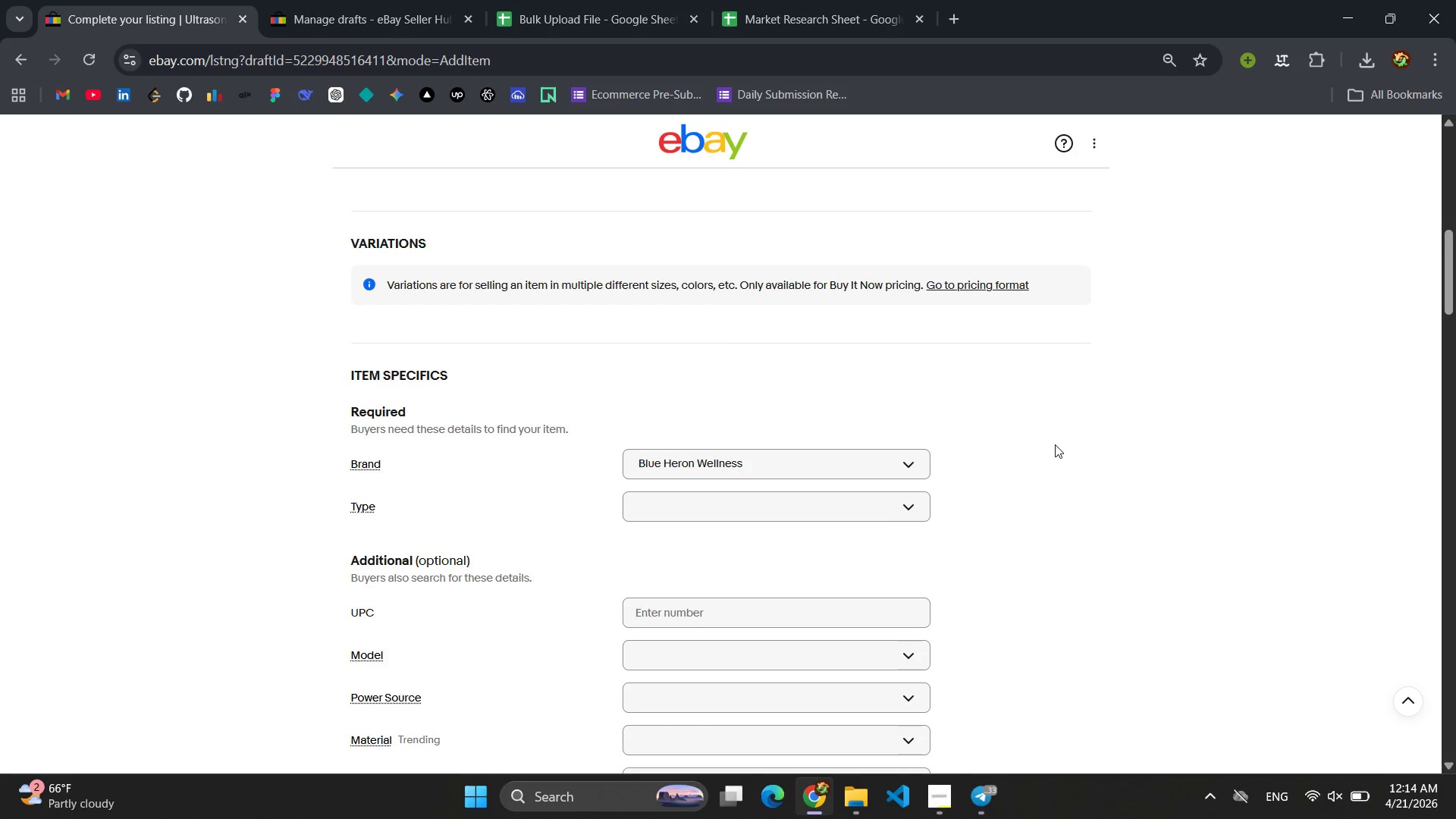 
wait(7.95)
 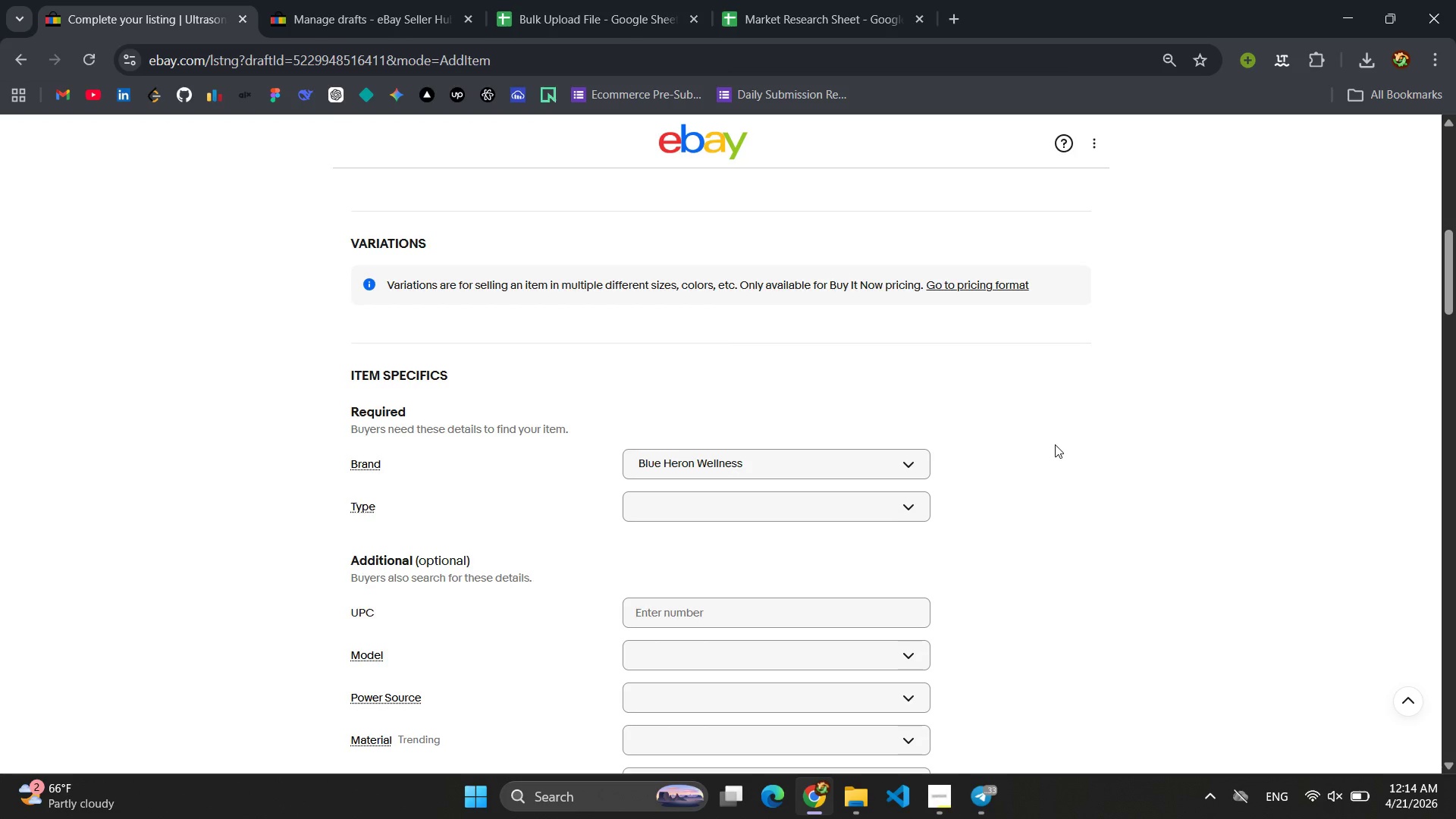 
left_click([716, 464])
 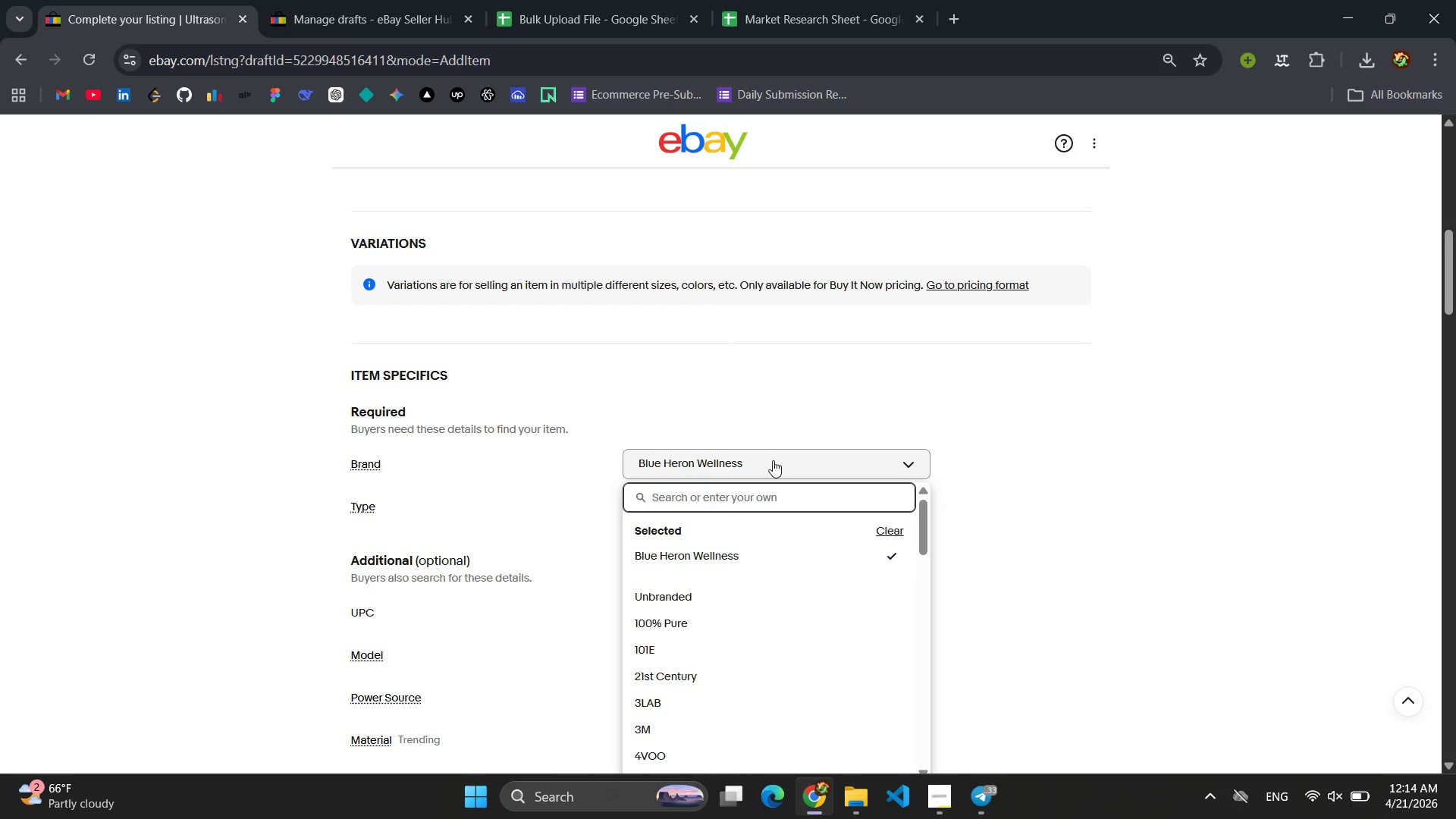 
left_click([773, 460])
 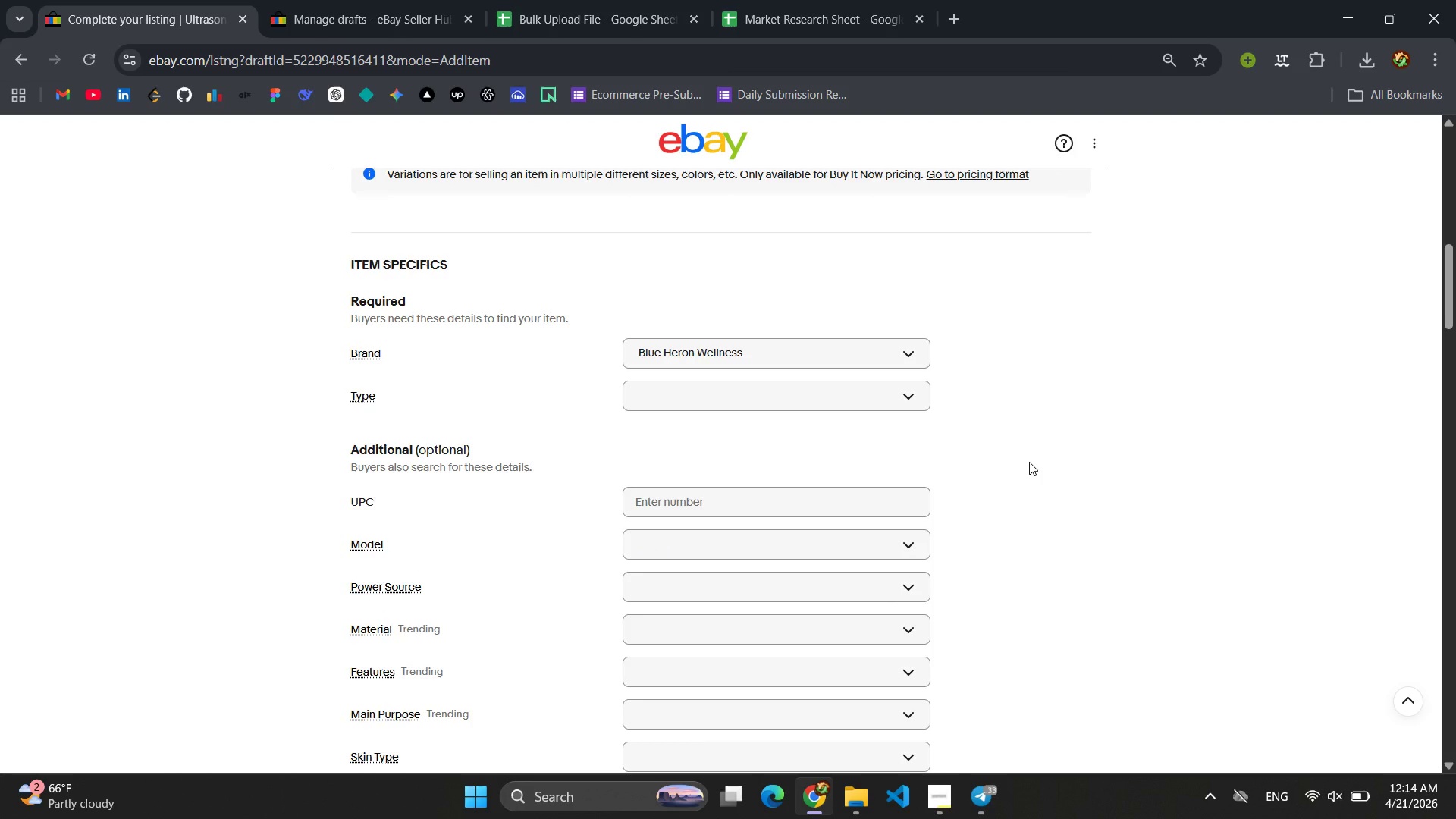 
wait(23.44)
 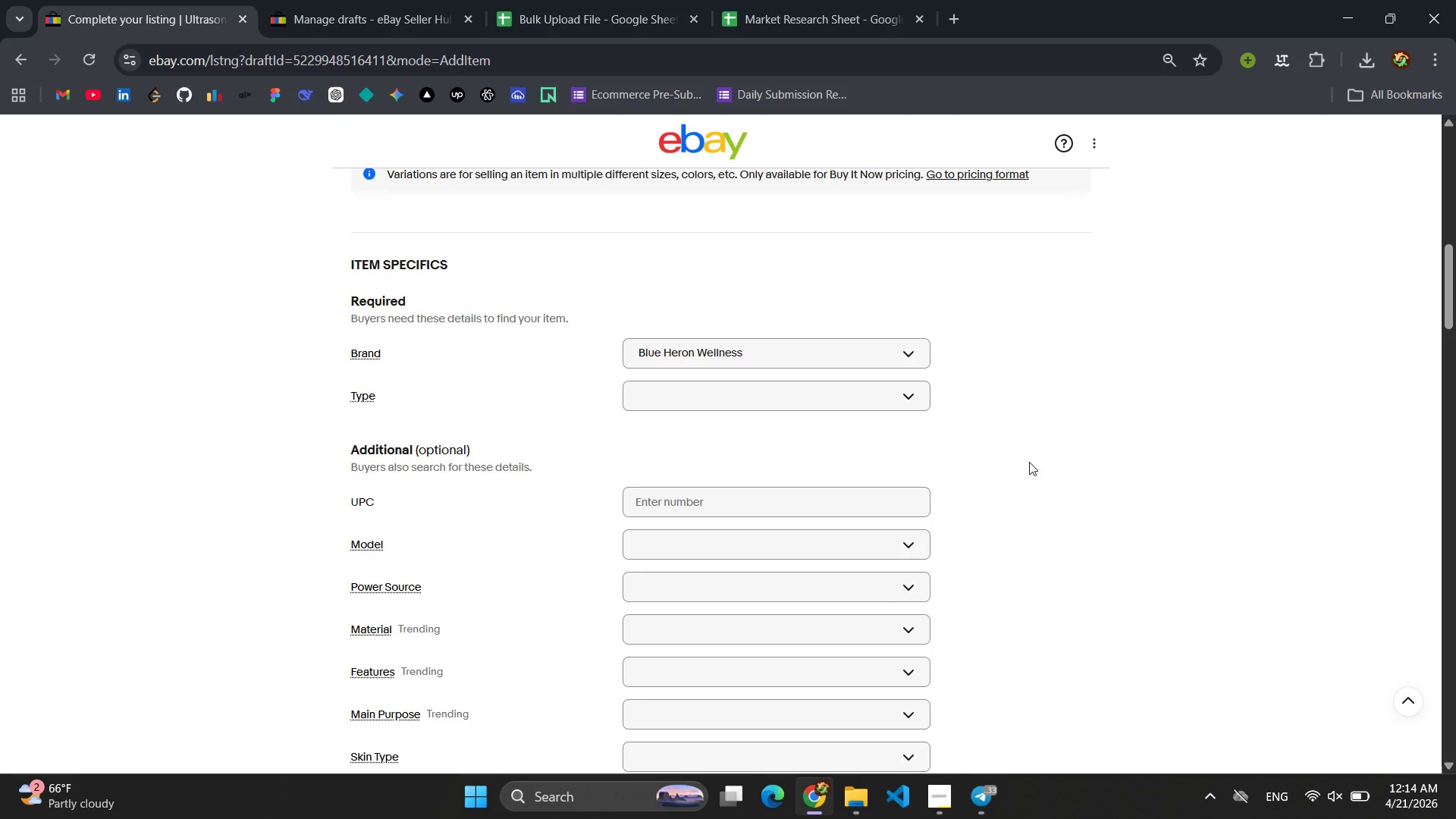 
scroll: coordinate [1043, 483], scroll_direction: up, amount: 9.0
 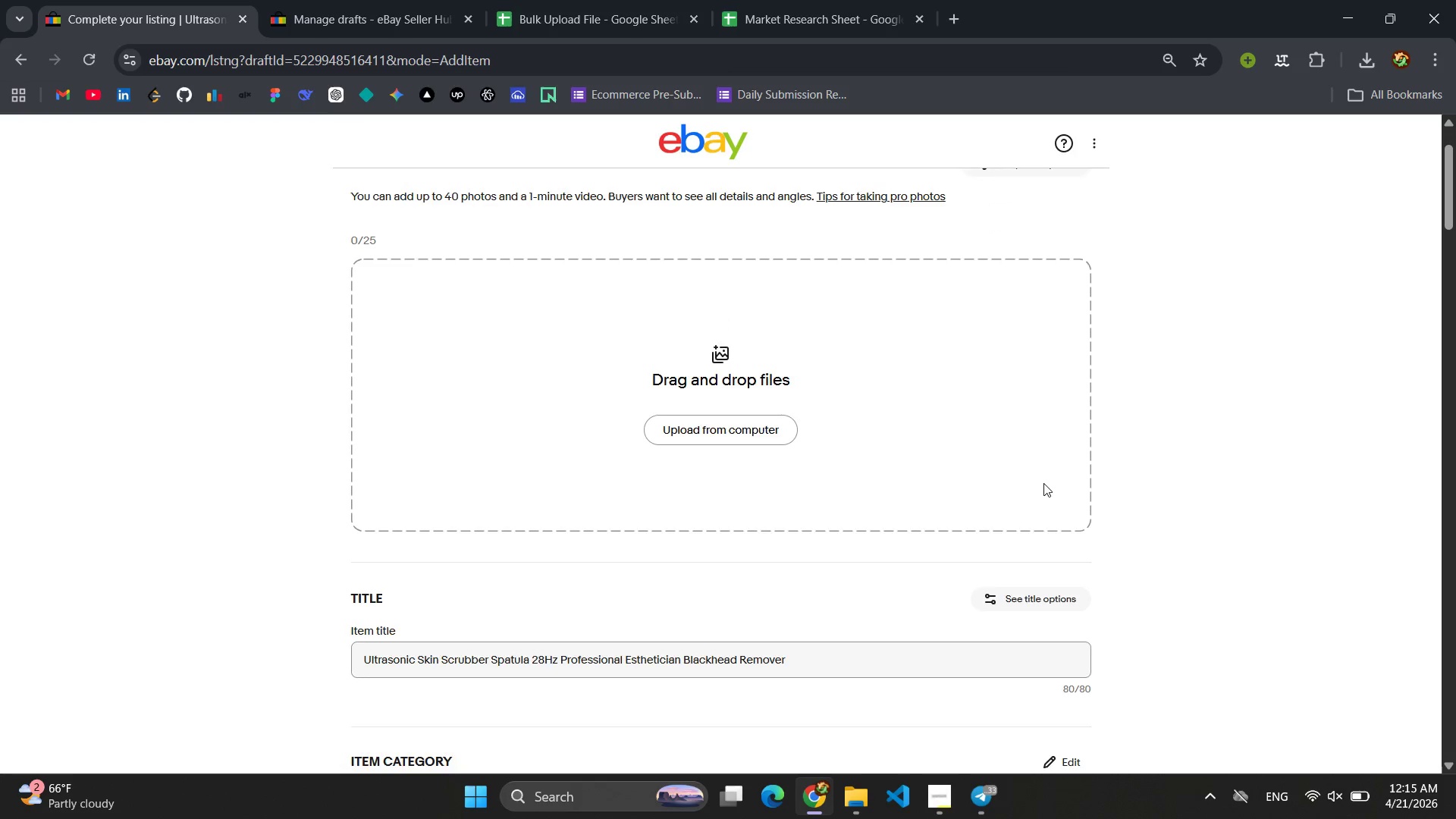 
scroll: coordinate [1043, 483], scroll_direction: down, amount: 11.0
 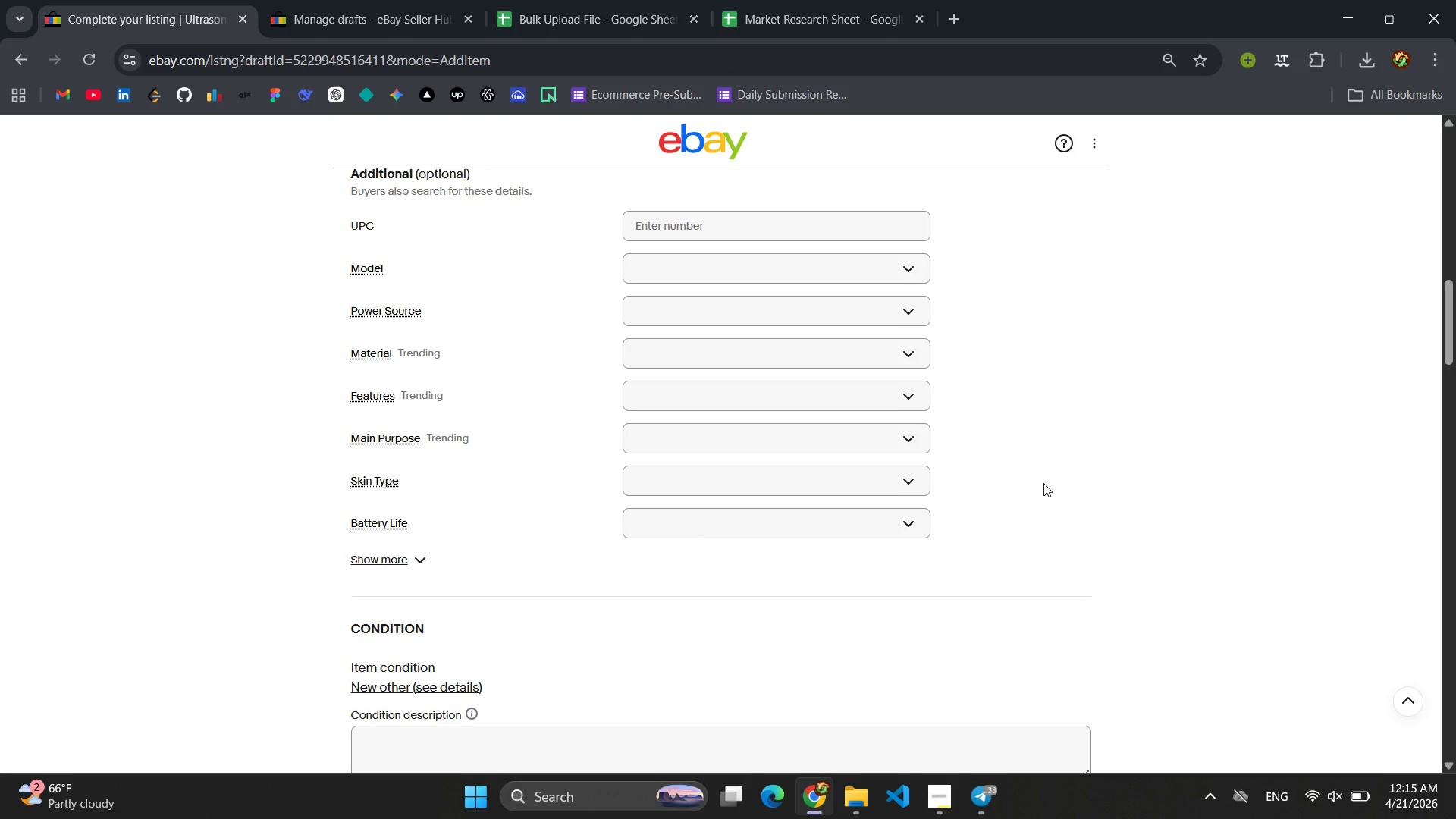 
scroll: coordinate [1043, 483], scroll_direction: up, amount: 3.0
 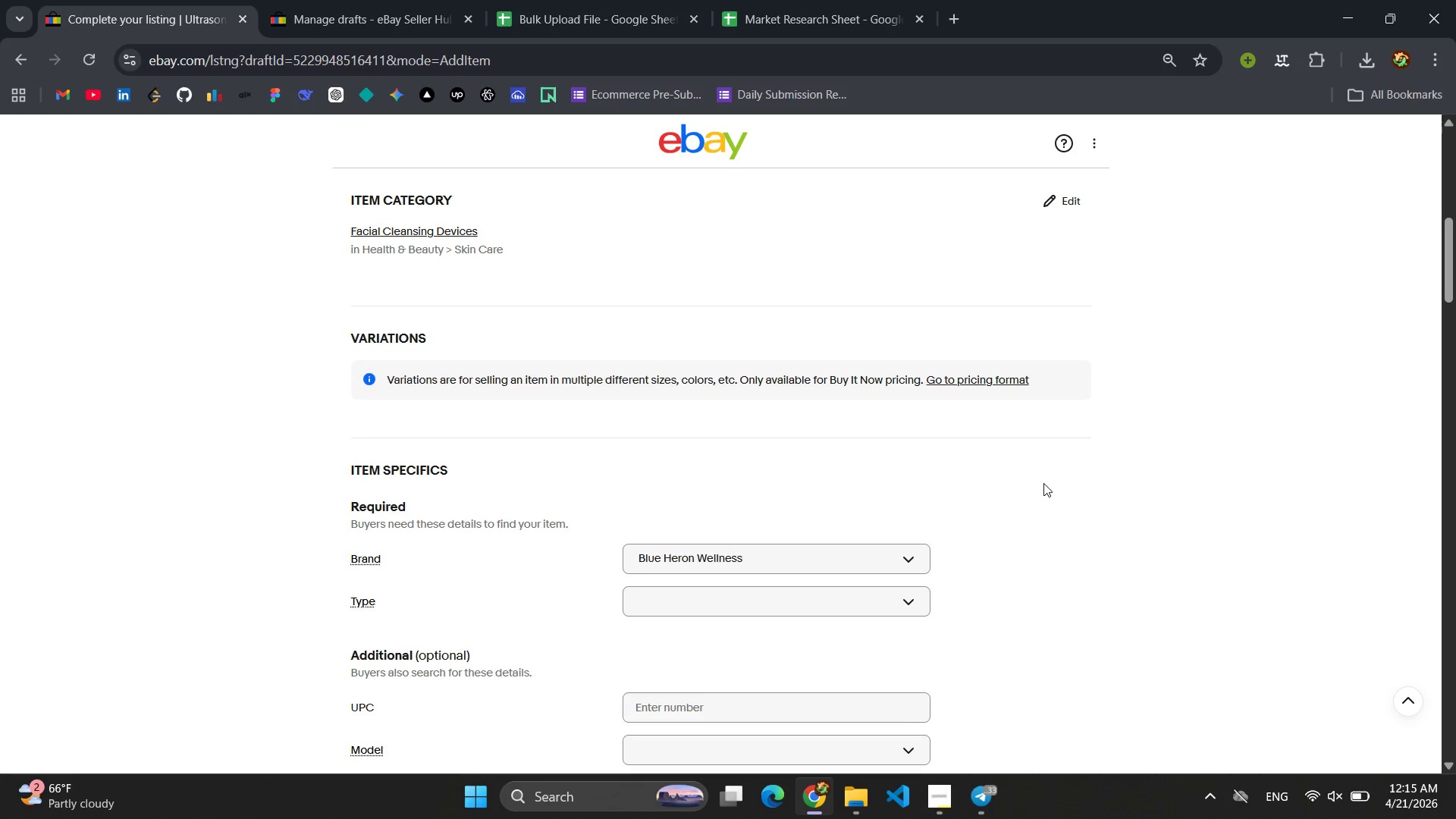 
wait(9.01)
 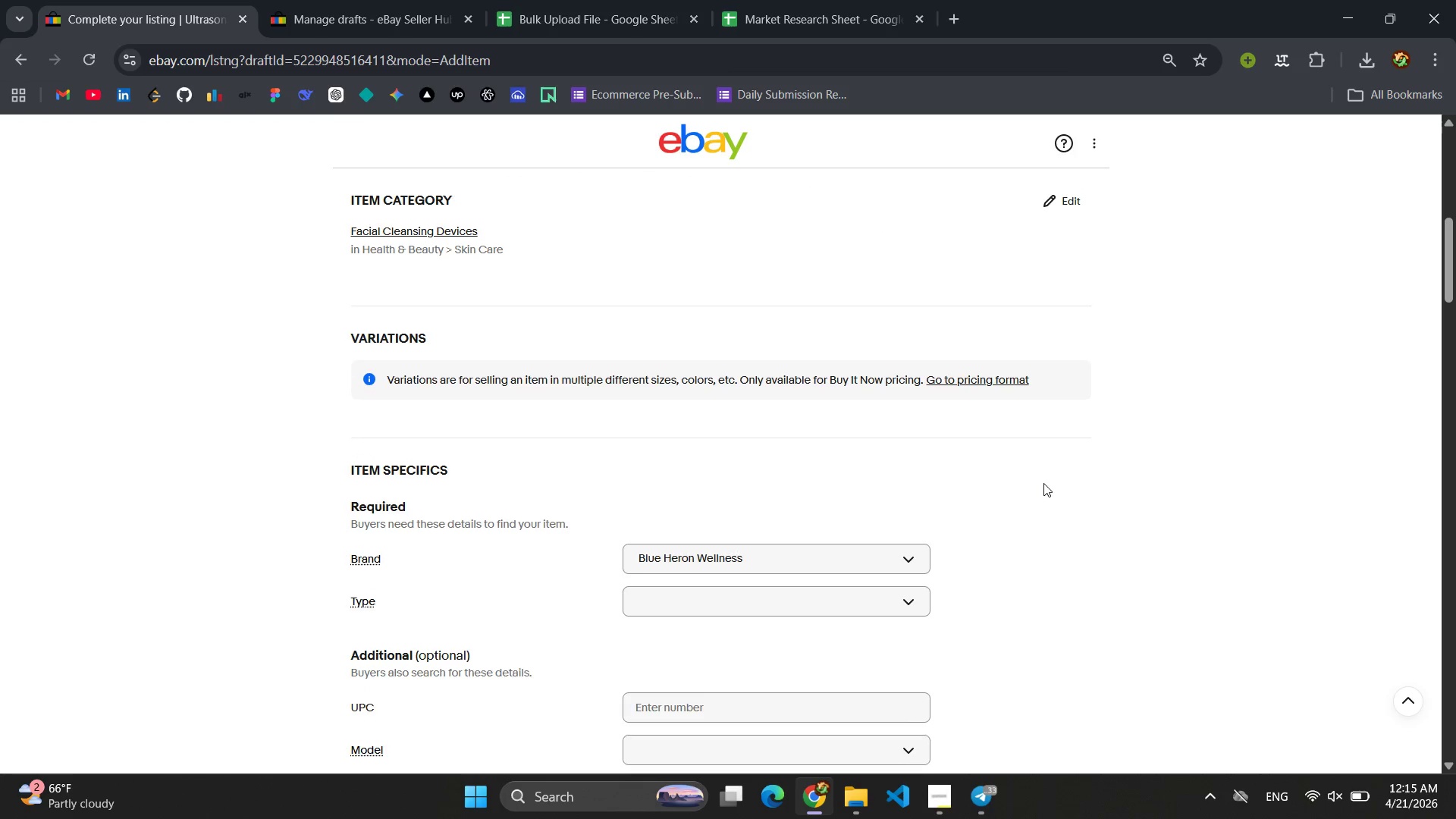 
left_click([759, 480])
 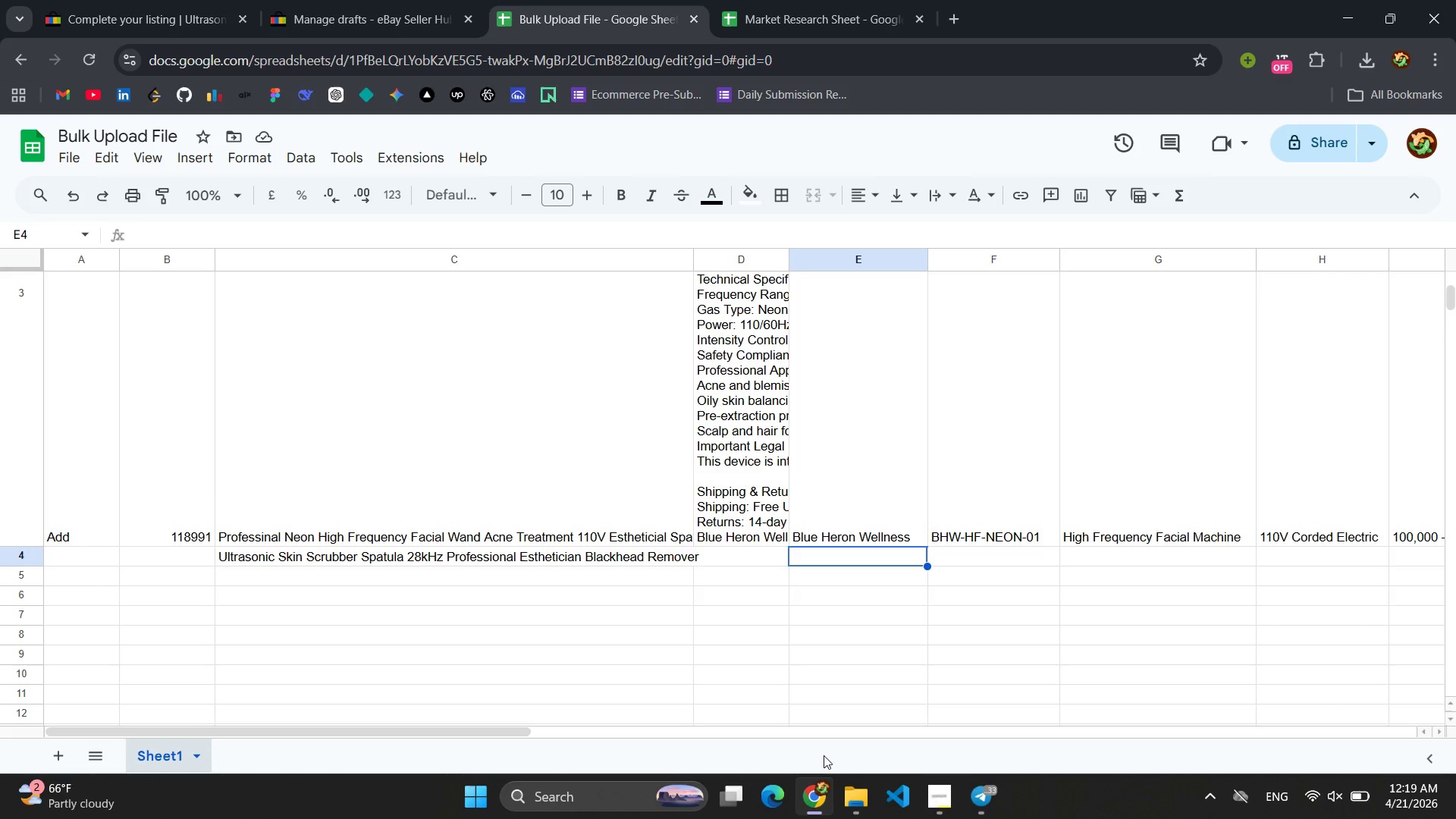 
wait(250.89)
 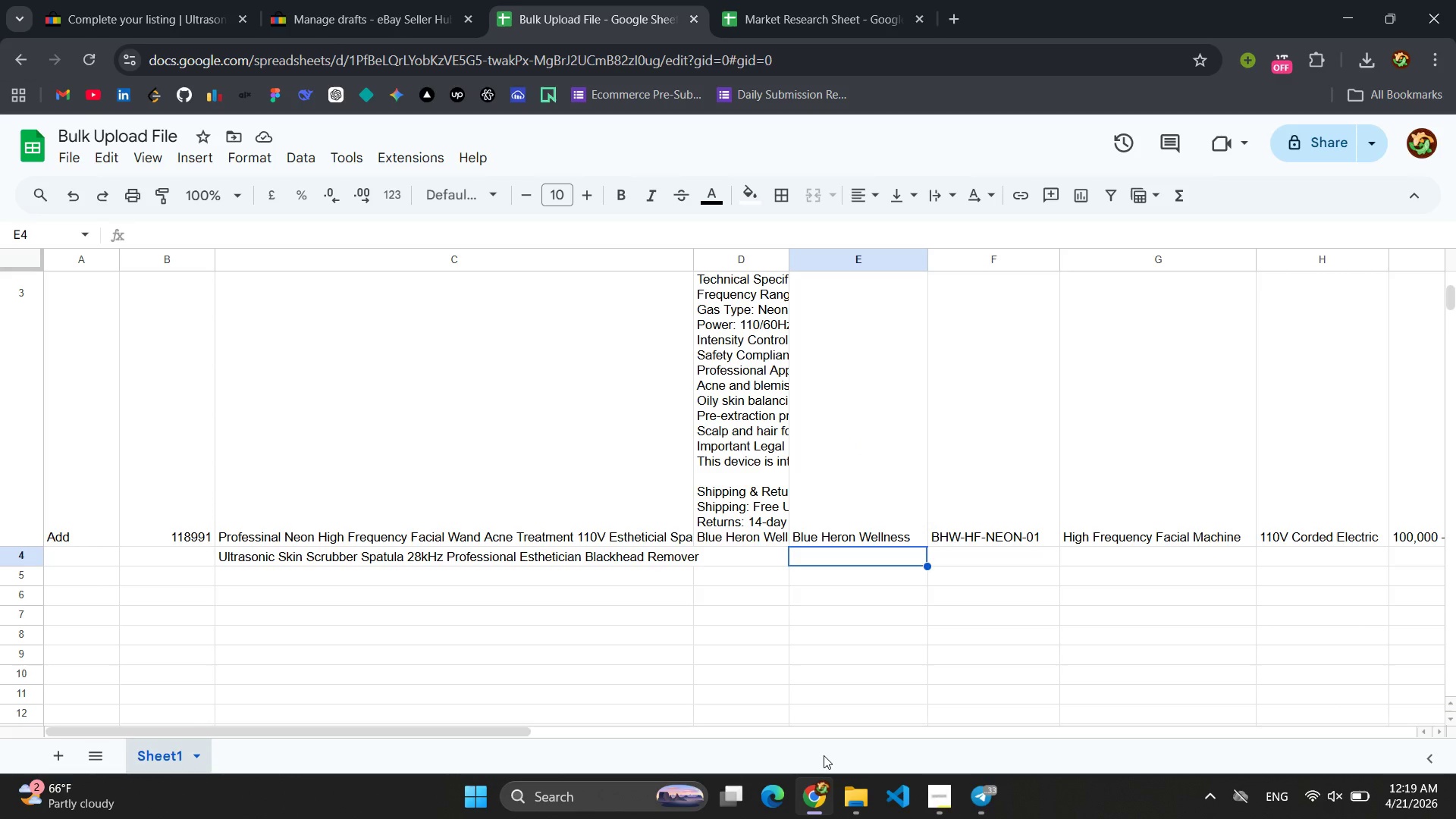 
left_click([931, 794])